 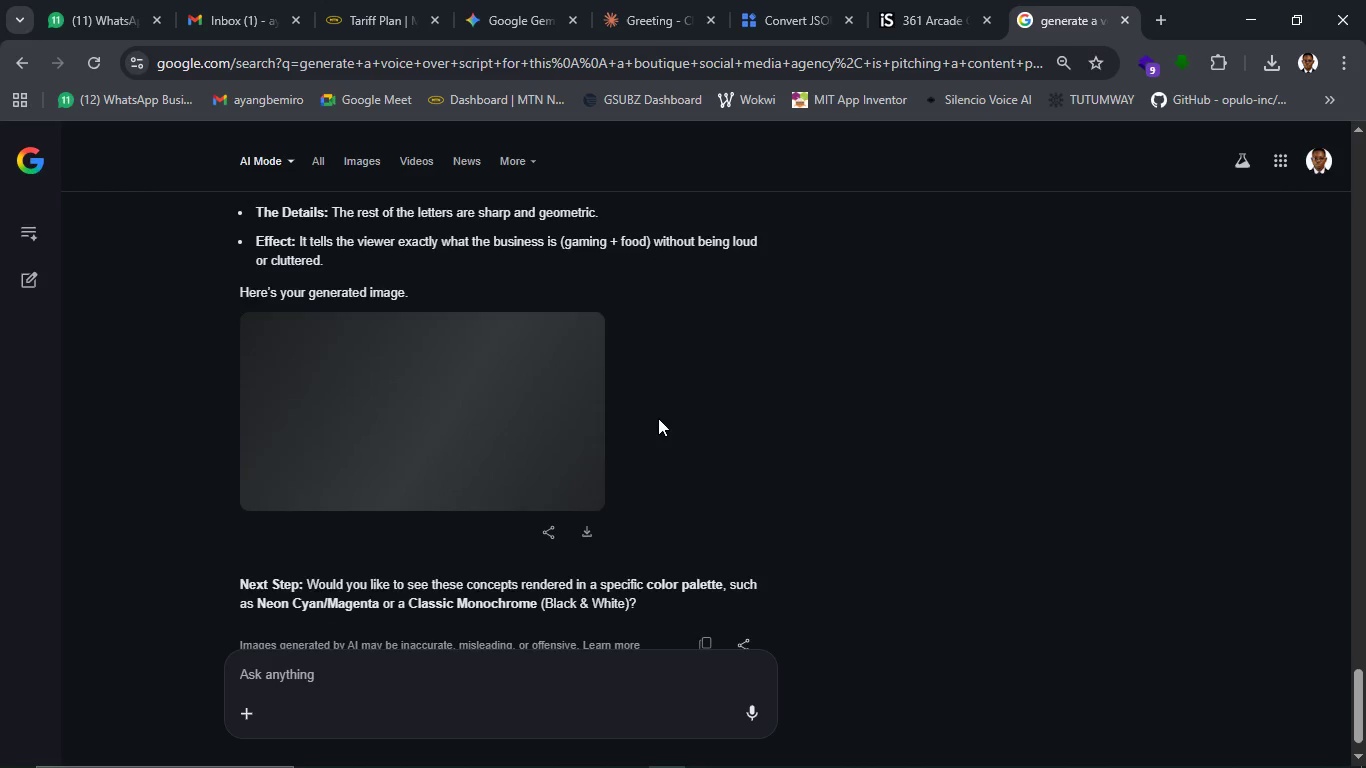 
scroll: coordinate [648, 418], scroll_direction: up, amount: 14.0
 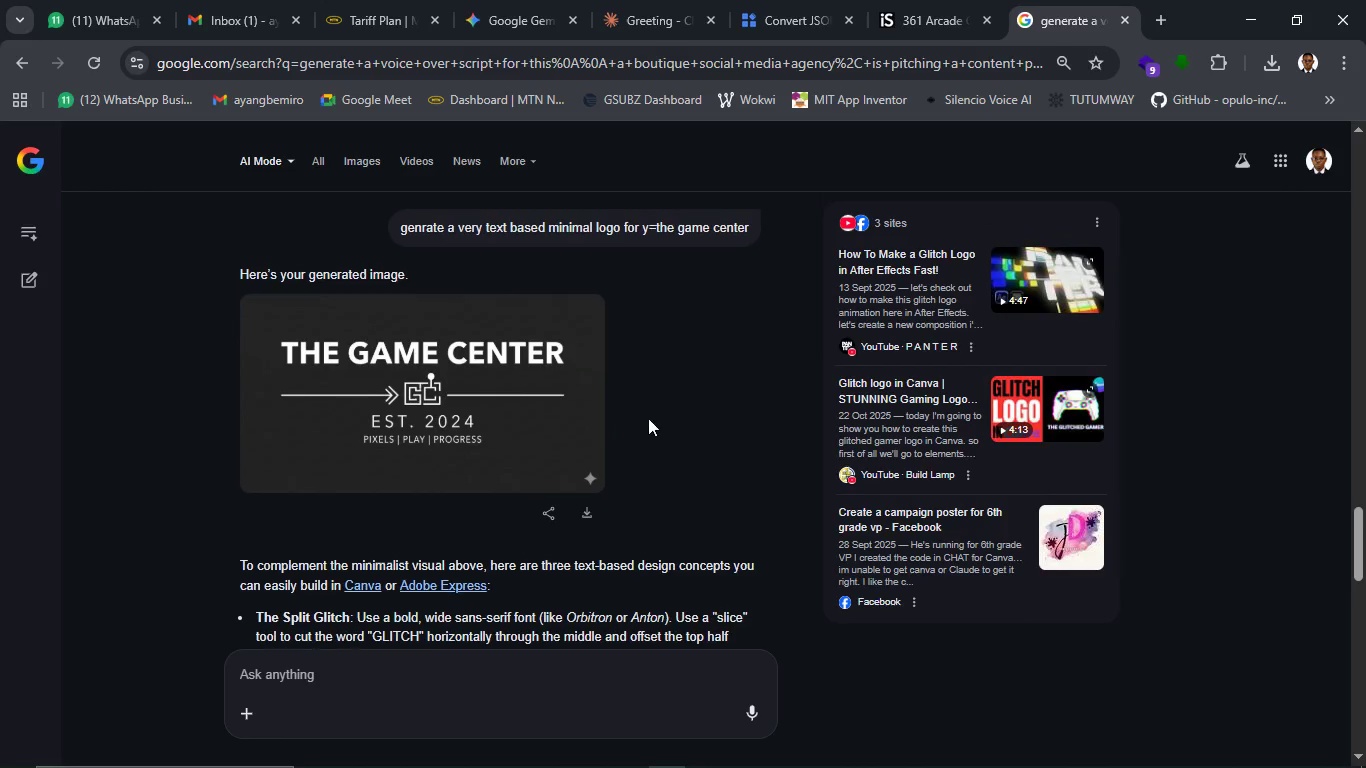 
scroll: coordinate [647, 422], scroll_direction: down, amount: 19.0
 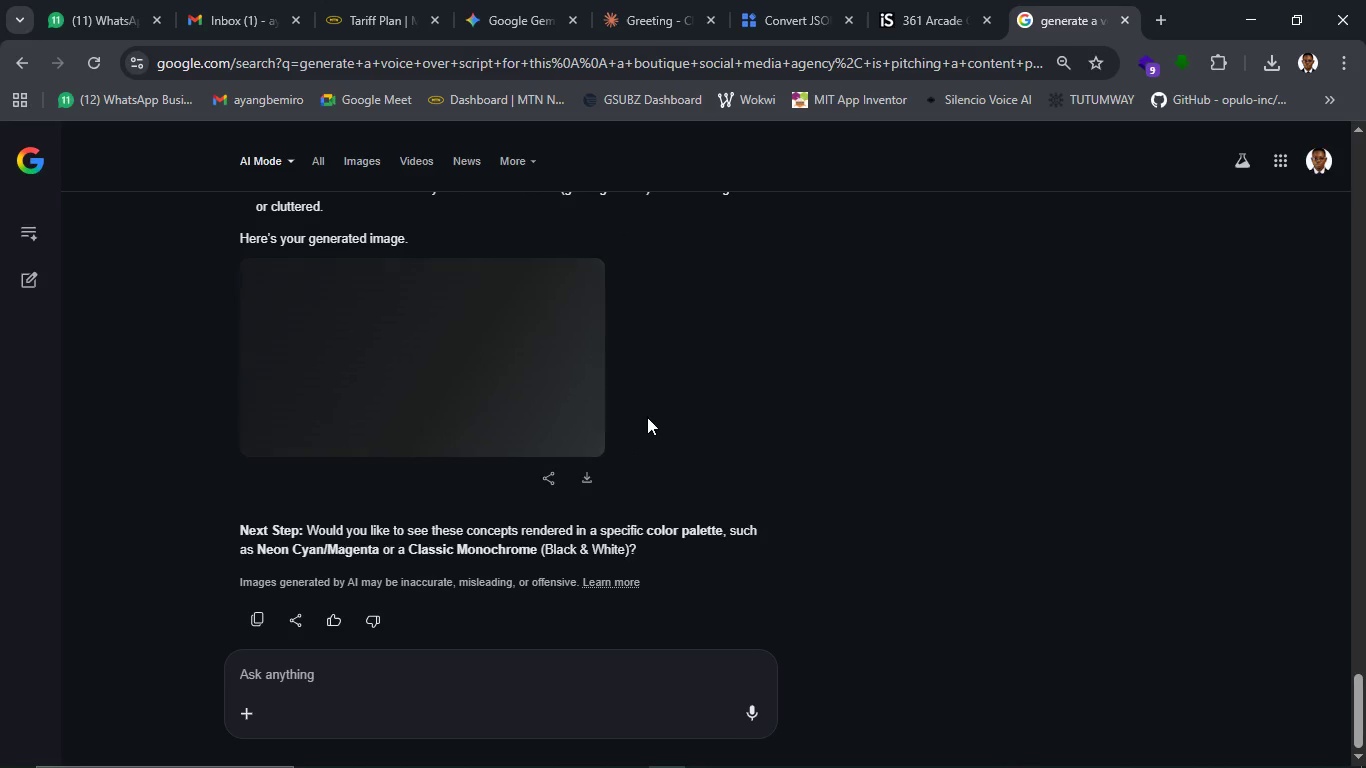 
wait(9.77)
 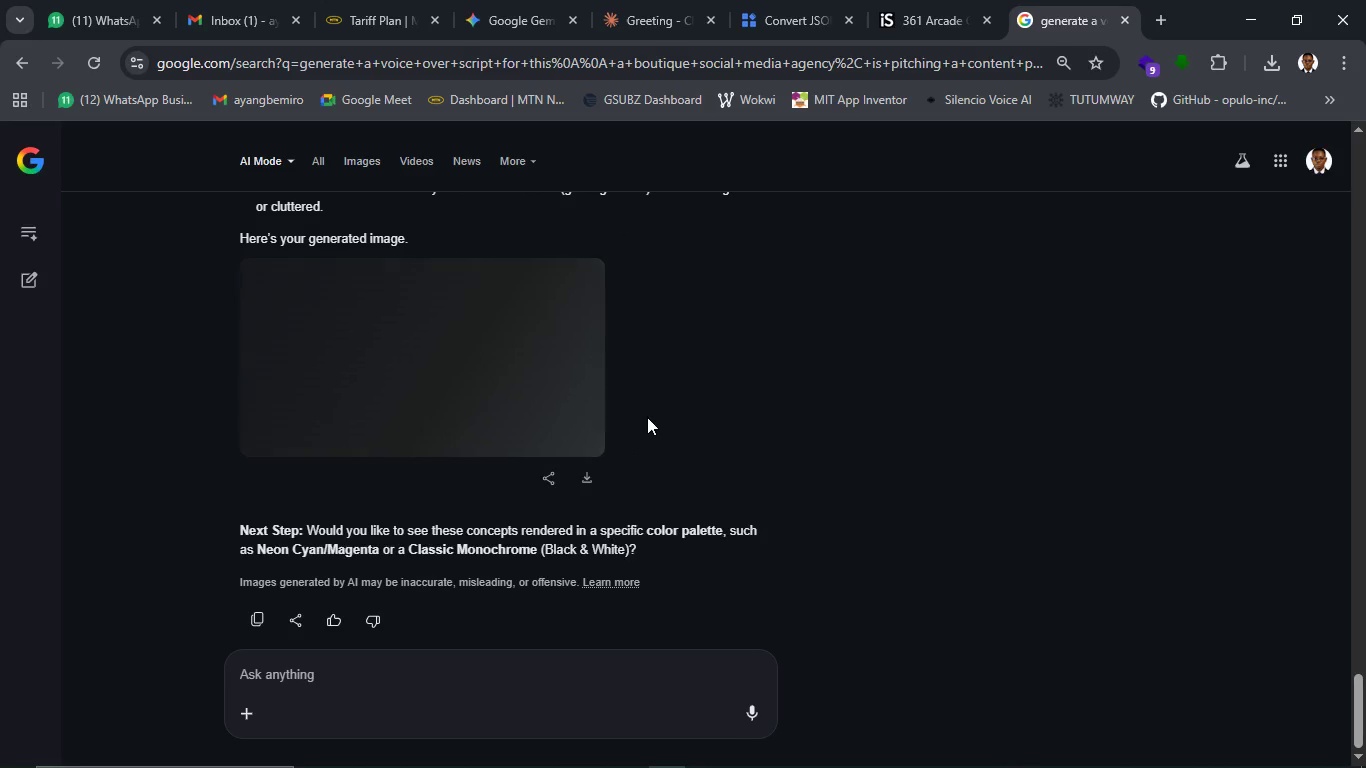 
left_click([585, 475])
 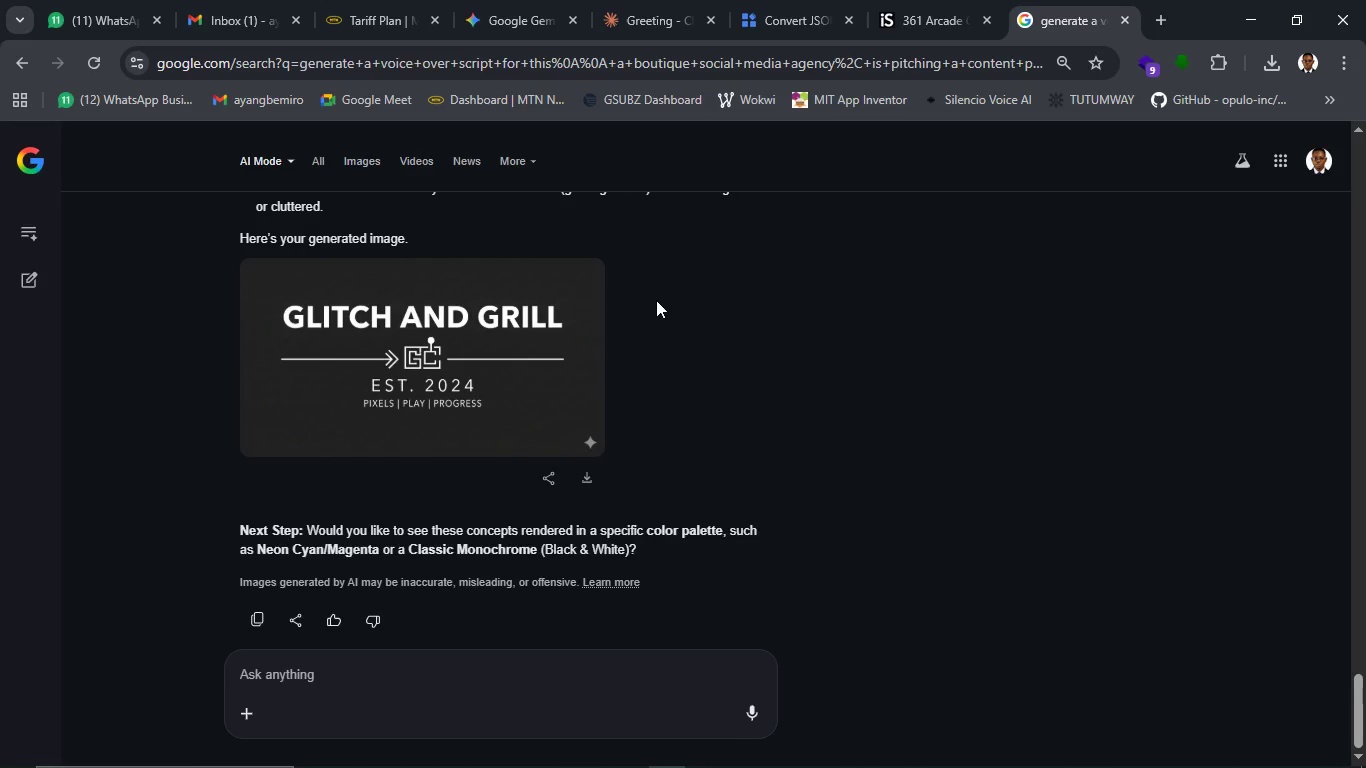 
wait(14.52)
 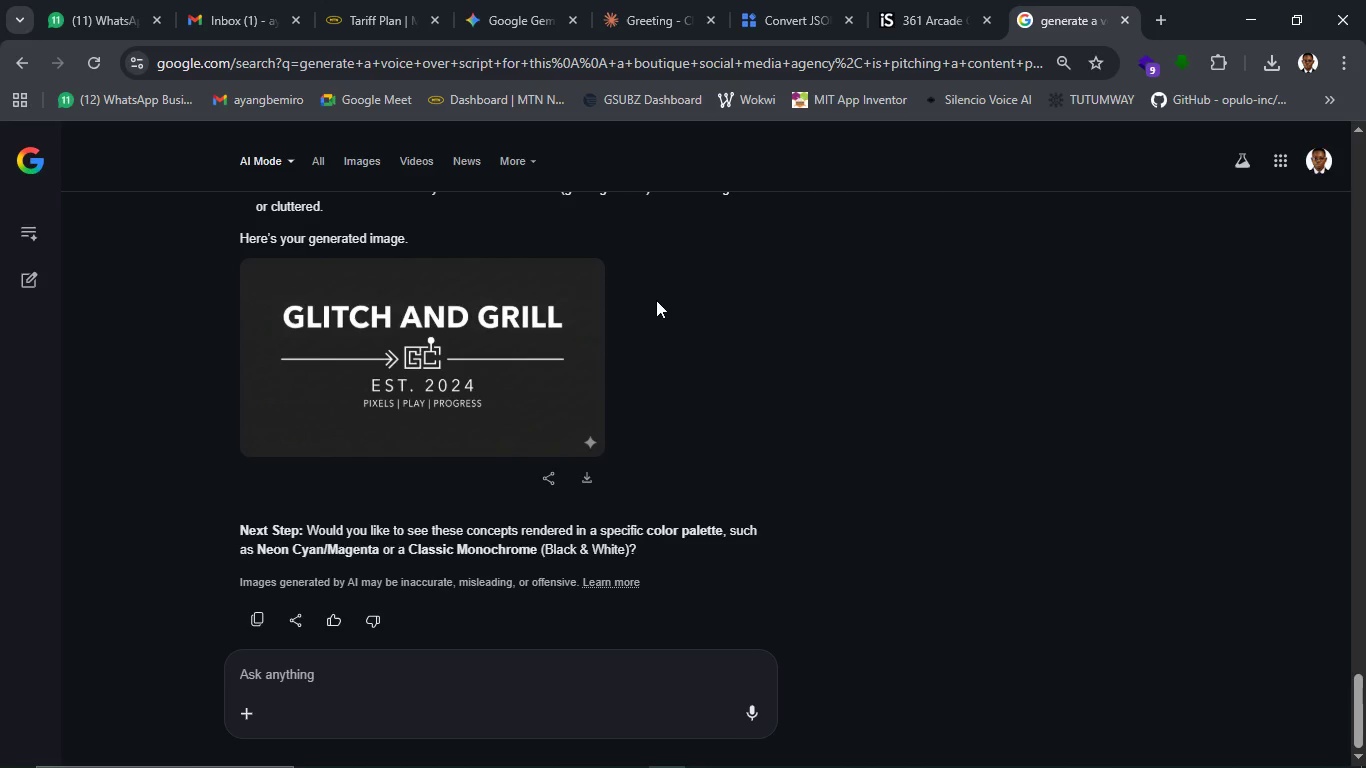 
left_click([647, 764])
 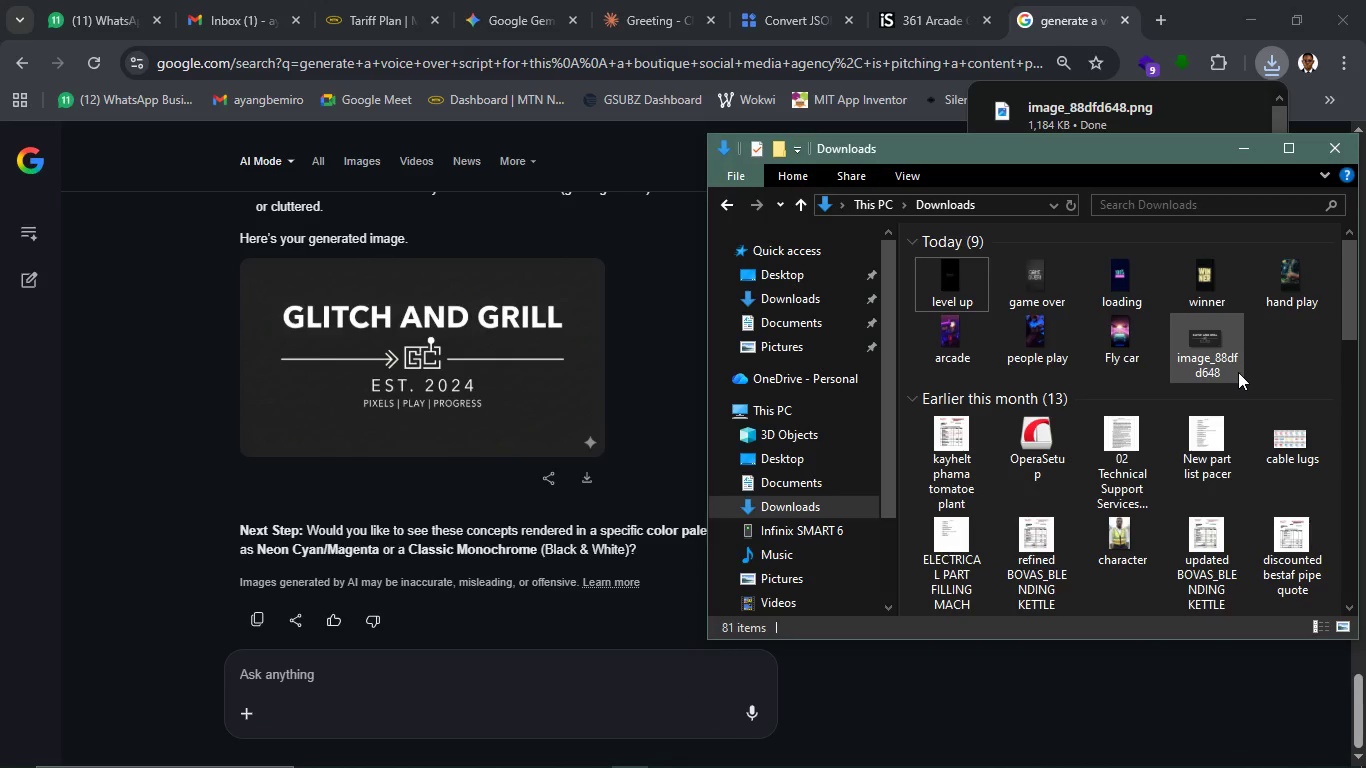 
left_click([1234, 354])
 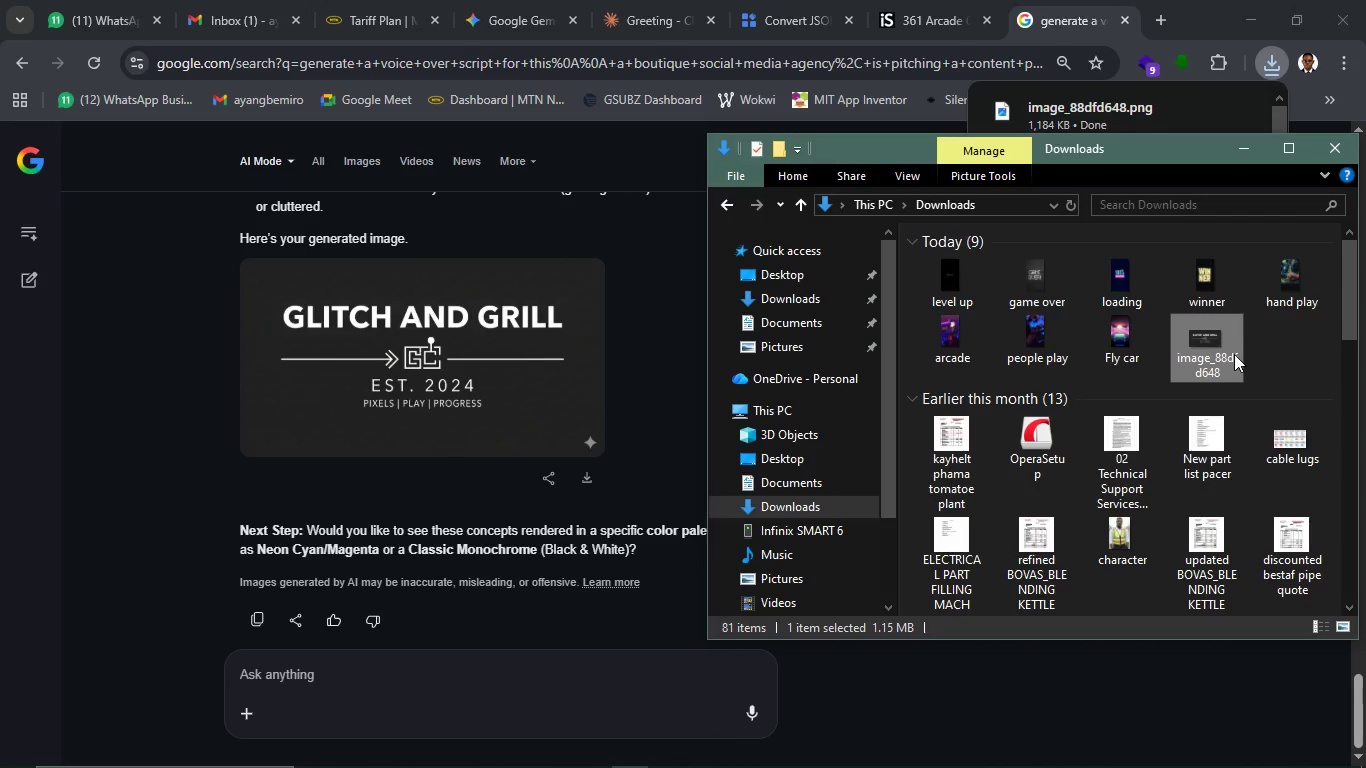 
type([F2]loooogo)
 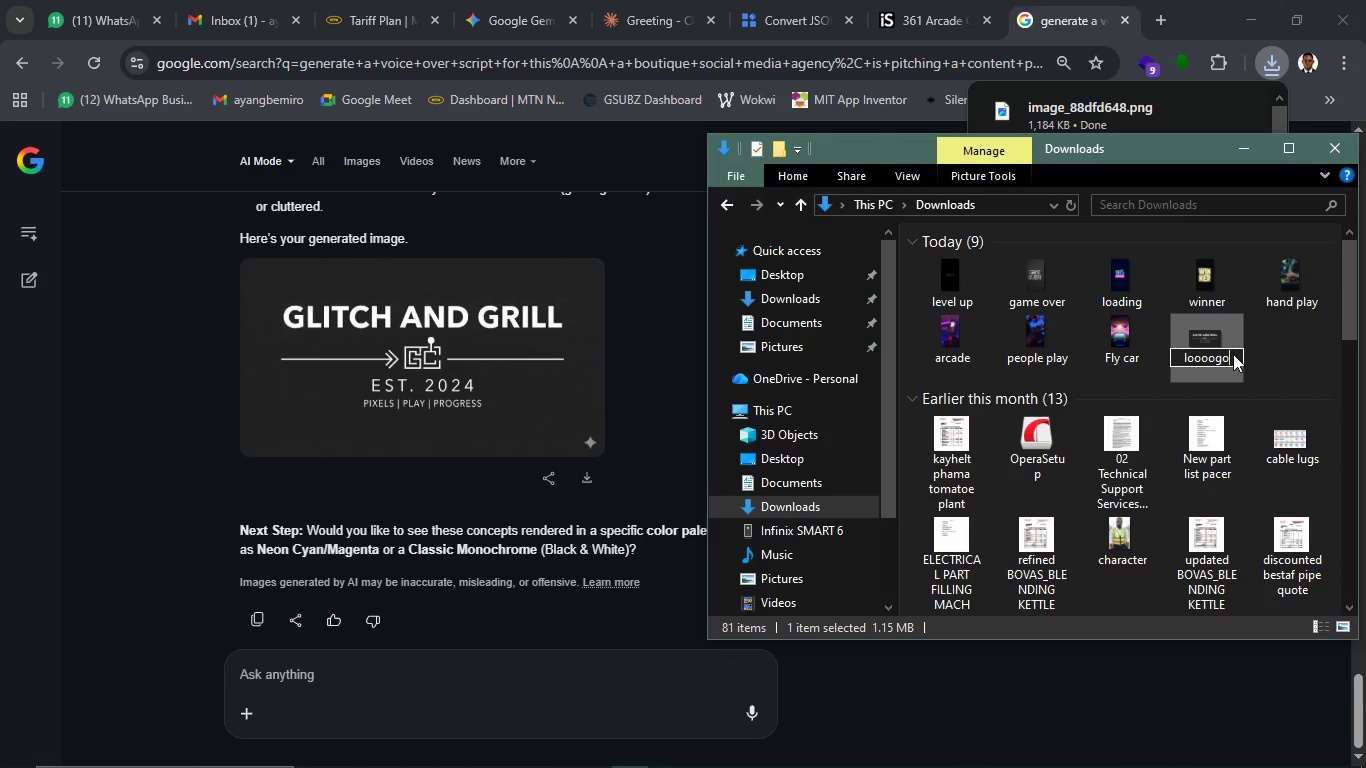 
key(Enter)
 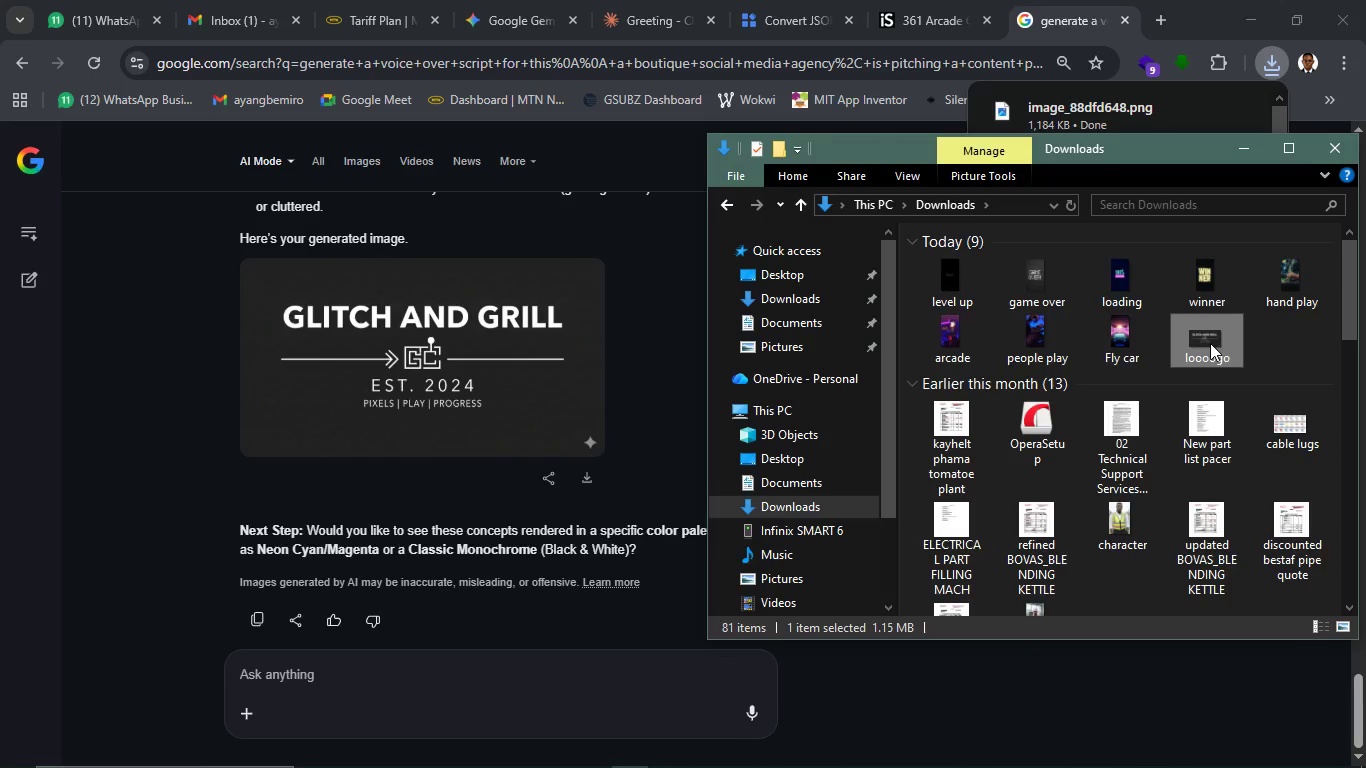 
double_click([1221, 349])
 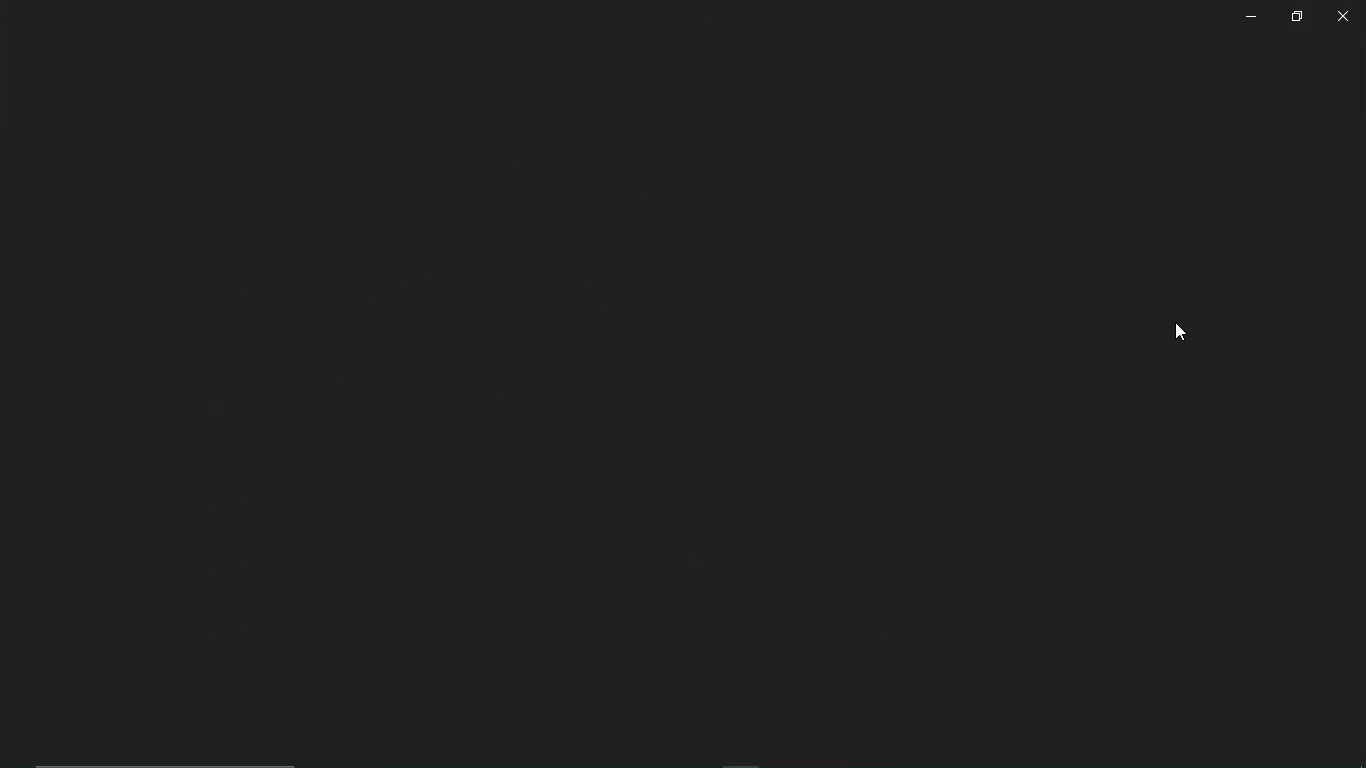 
wait(8.72)
 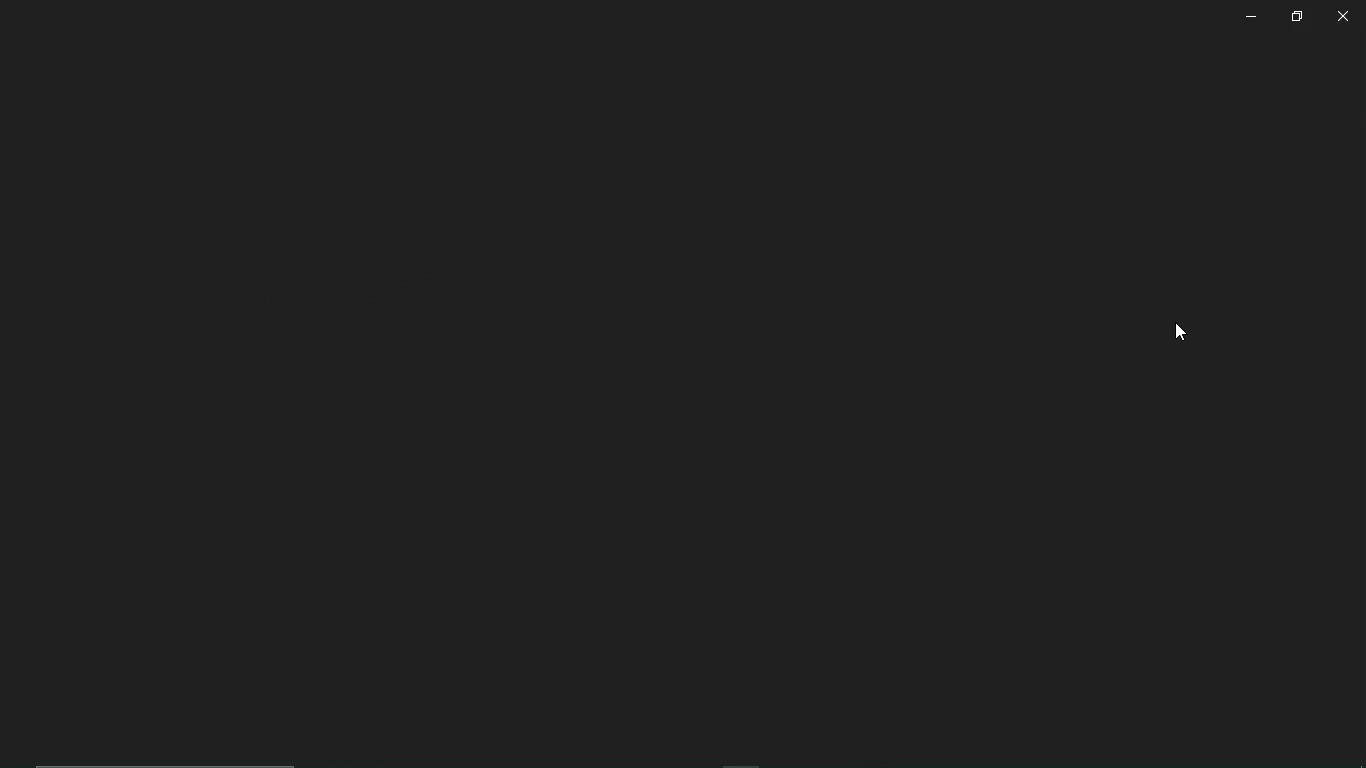 
left_click([515, 14])
 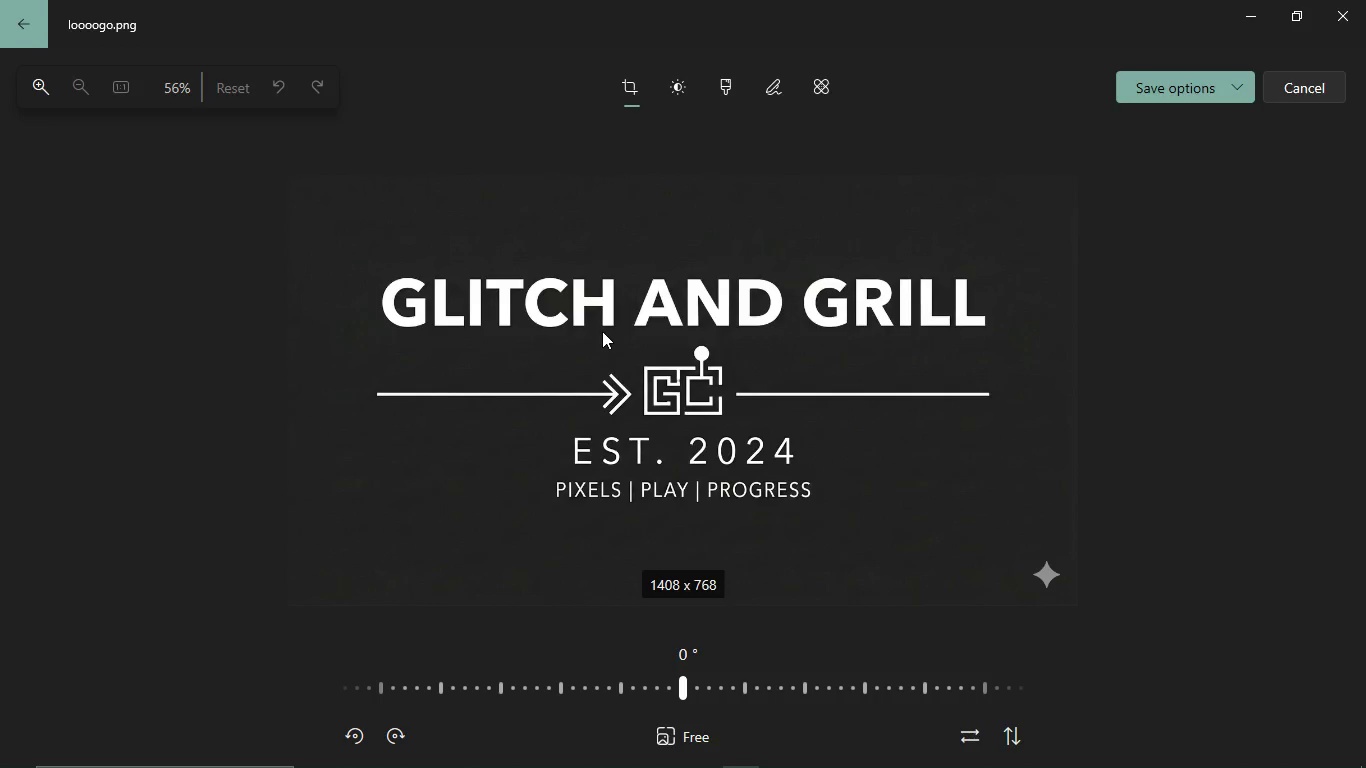 
wait(6.97)
 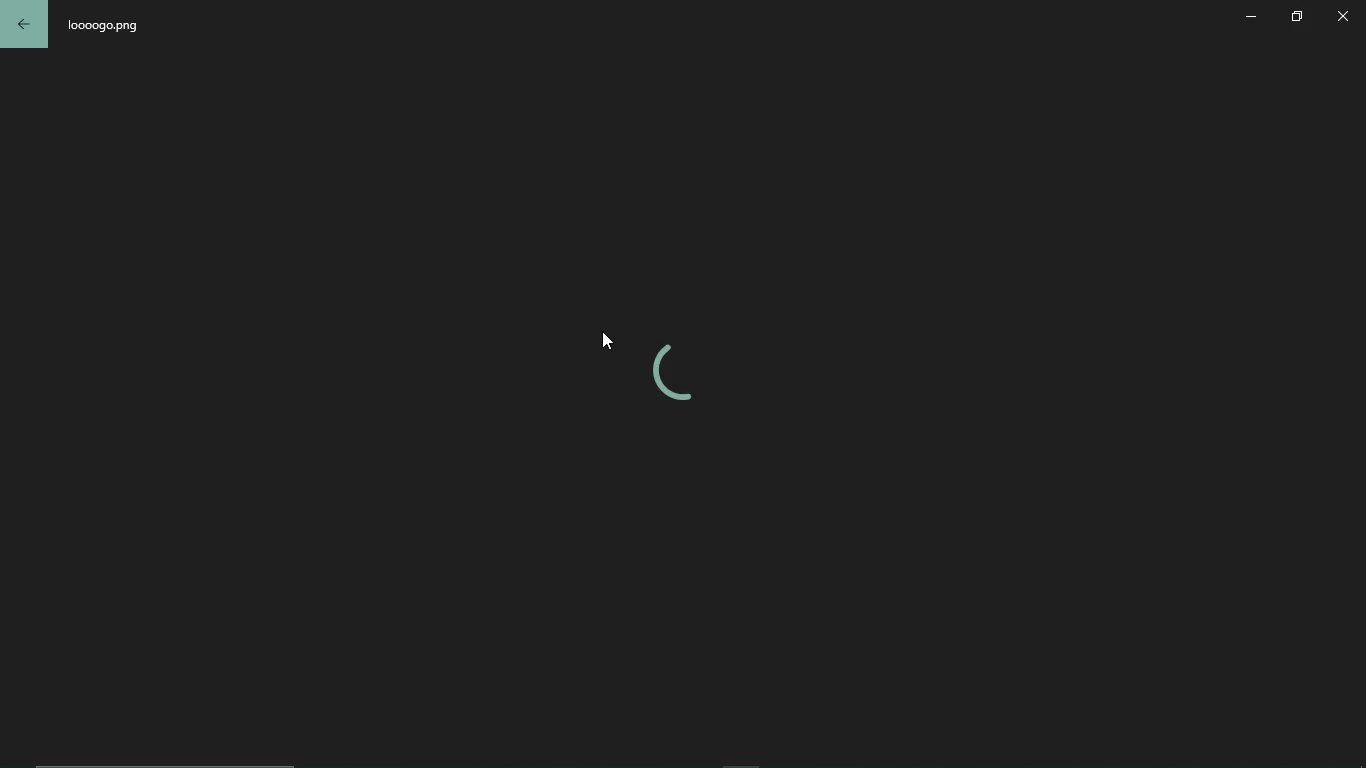 
left_click_drag(start_coordinate=[285, 400], to_coordinate=[369, 409])
 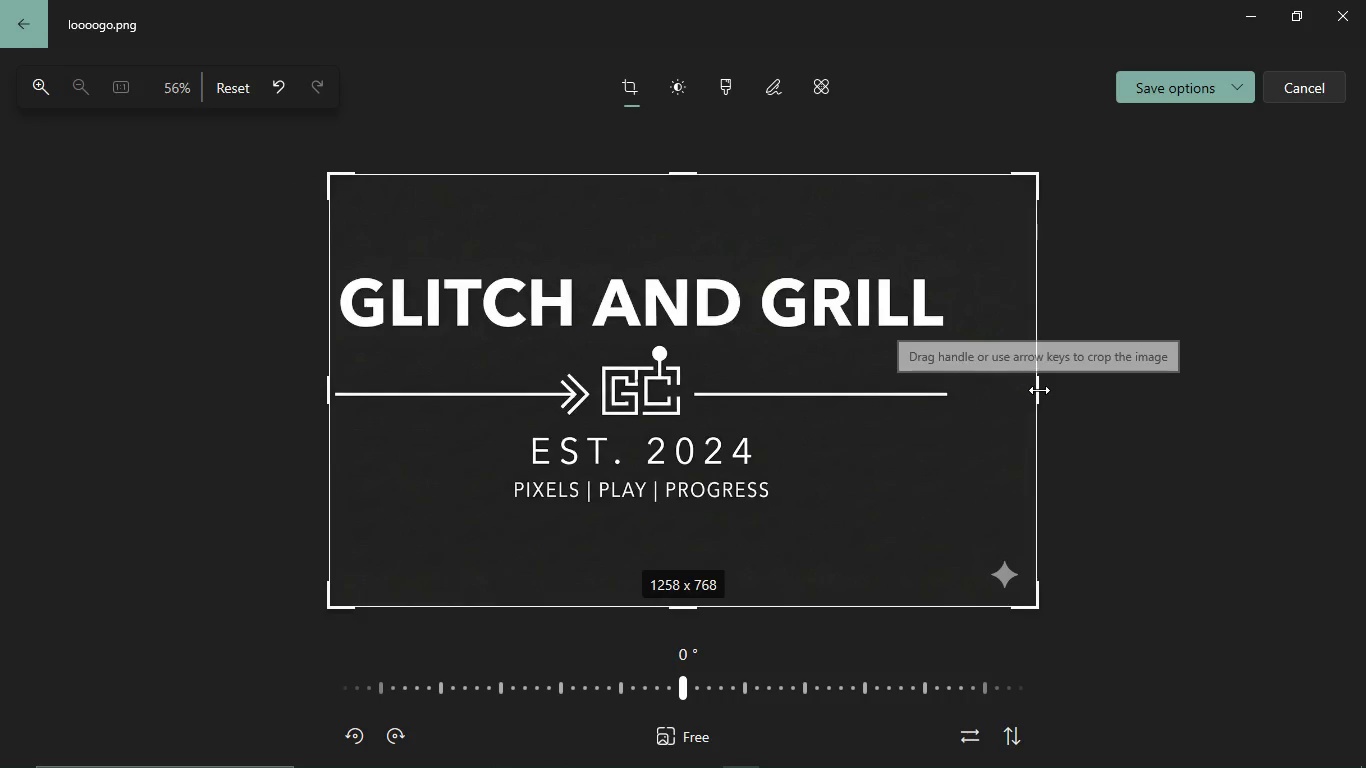 
left_click_drag(start_coordinate=[1039, 390], to_coordinate=[963, 378])
 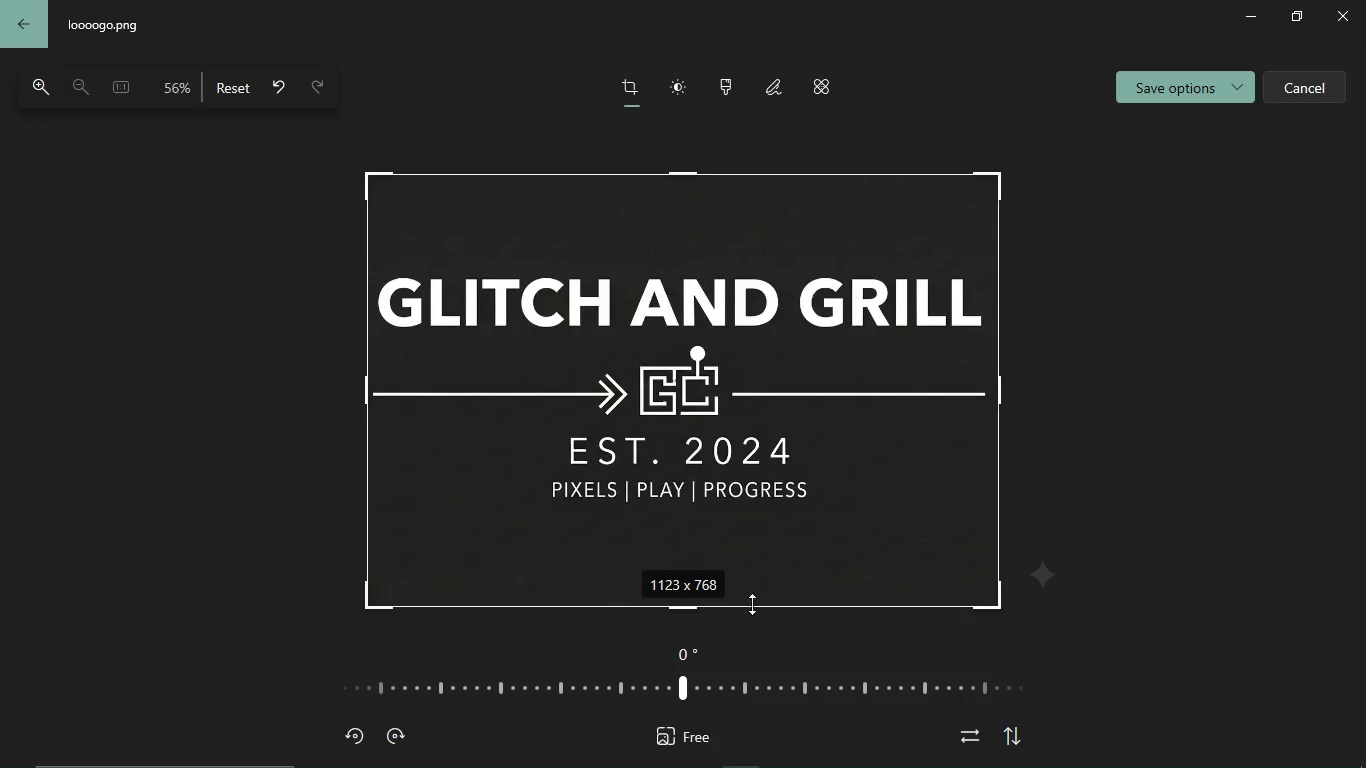 
mouse_move([730, 608])
 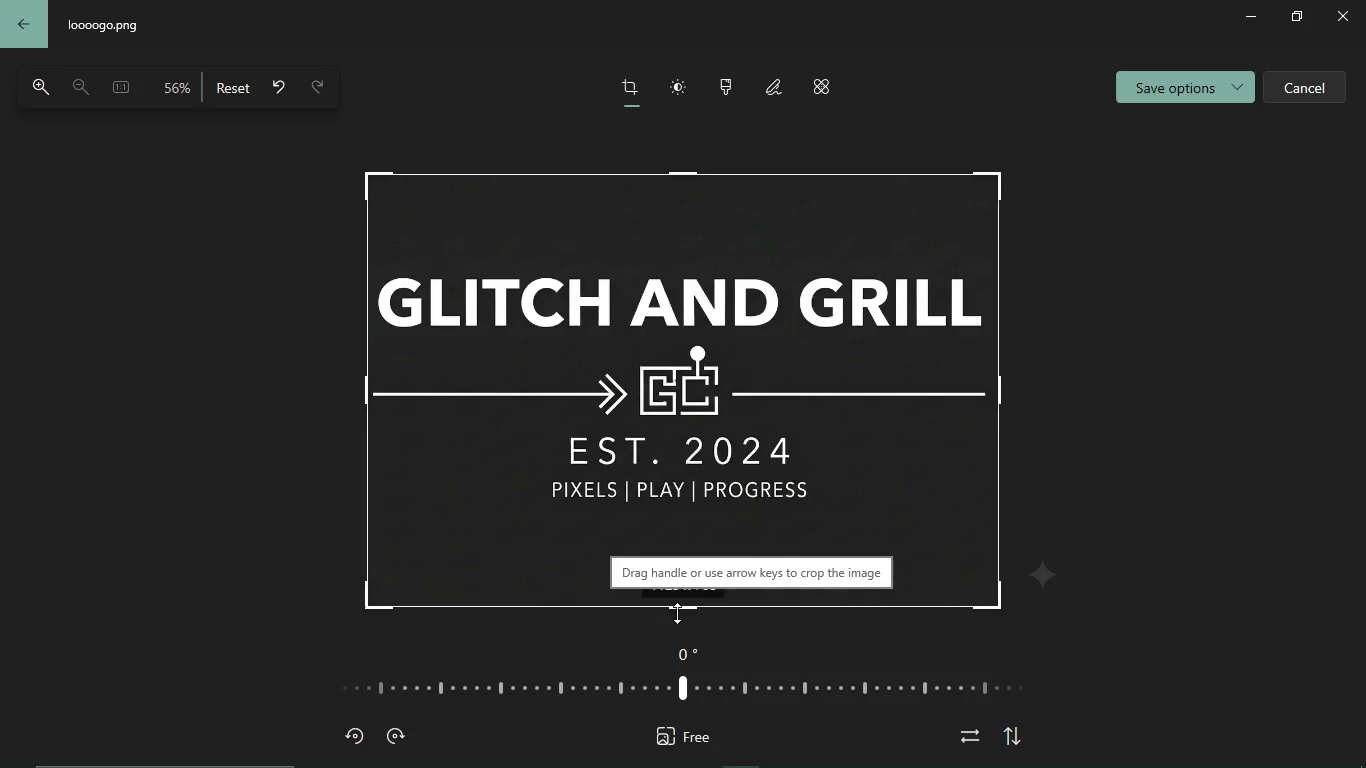 
left_click_drag(start_coordinate=[677, 613], to_coordinate=[678, 568])
 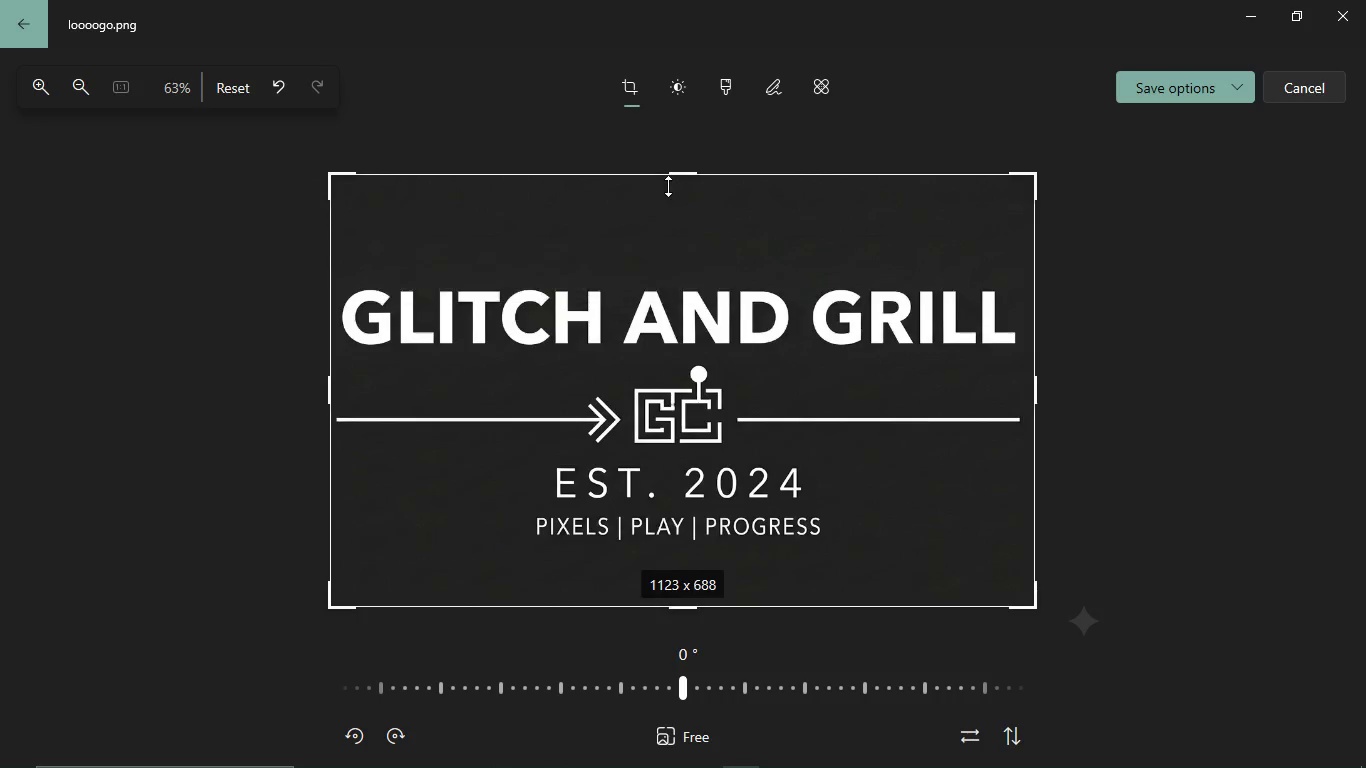 
left_click_drag(start_coordinate=[680, 186], to_coordinate=[683, 207])
 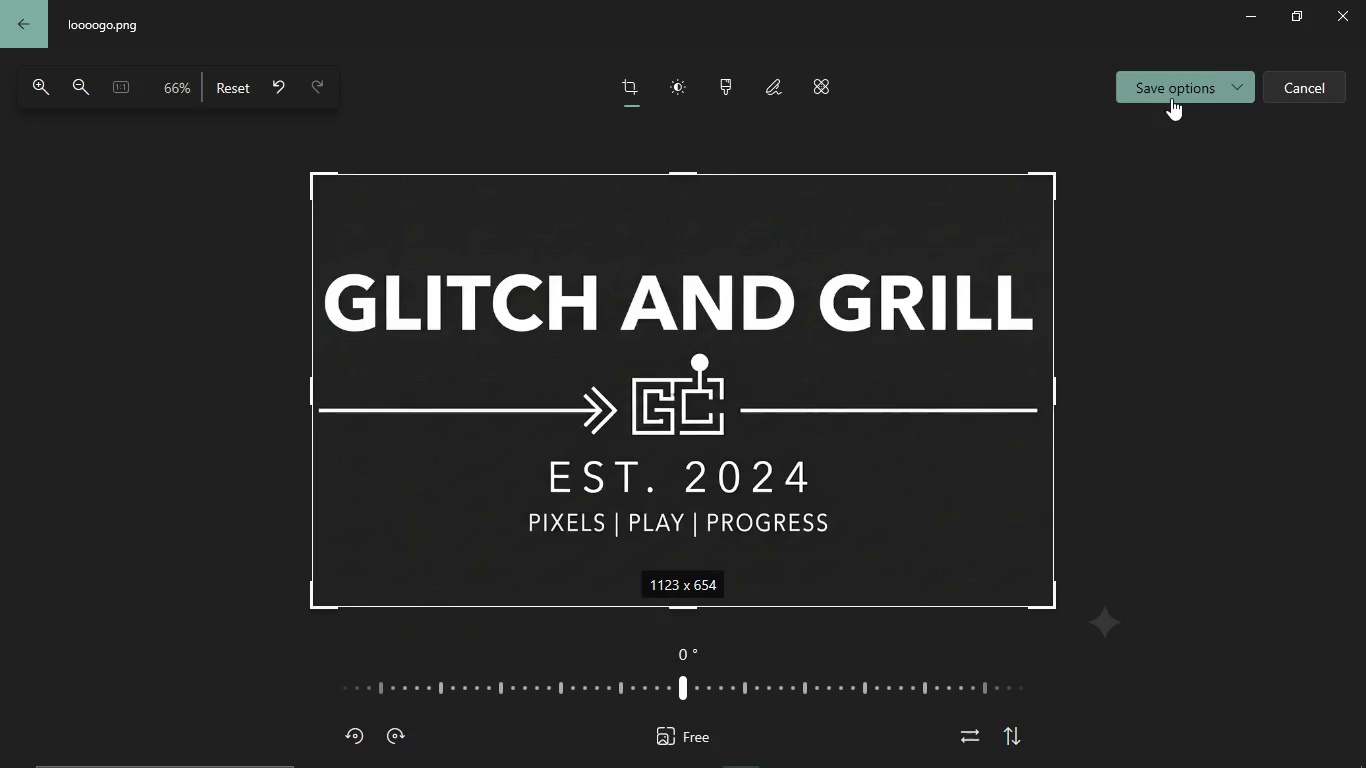 
left_click([1171, 98])
 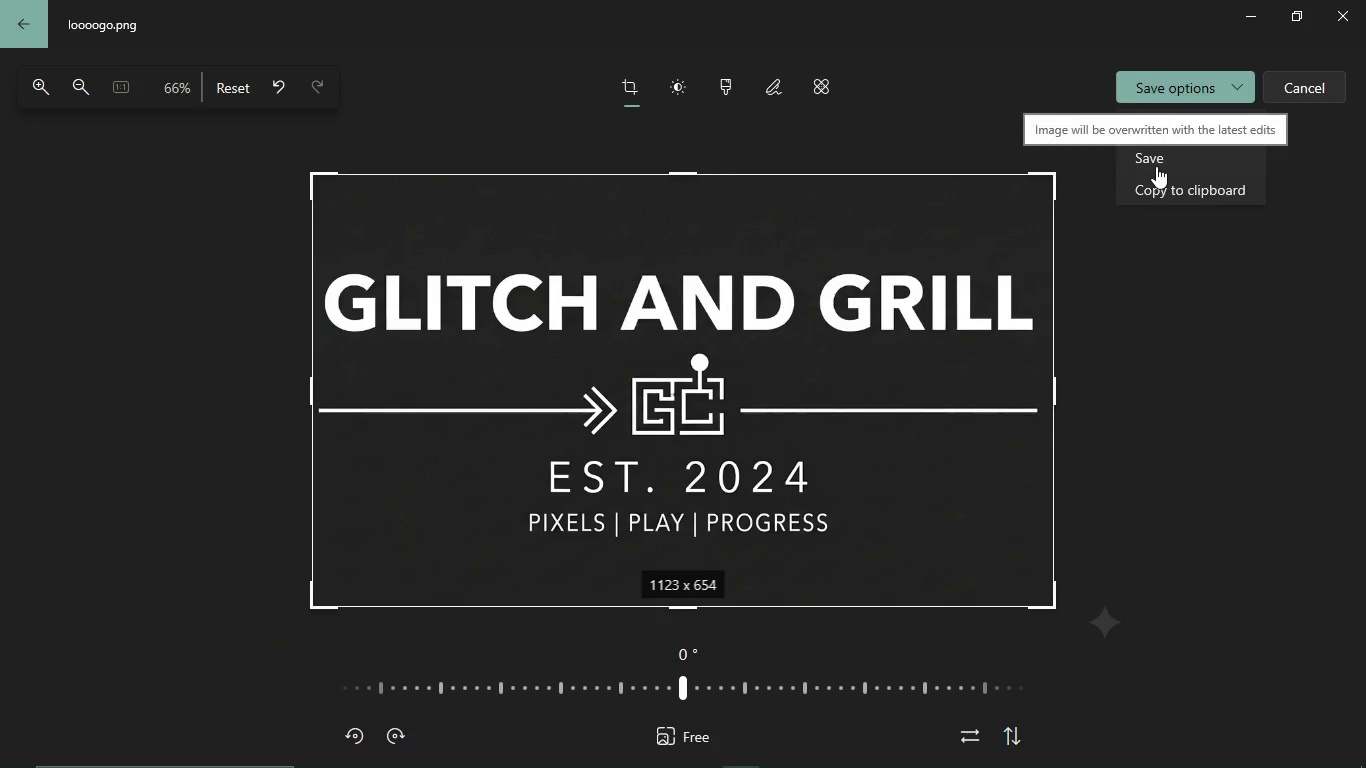 
left_click([1156, 166])
 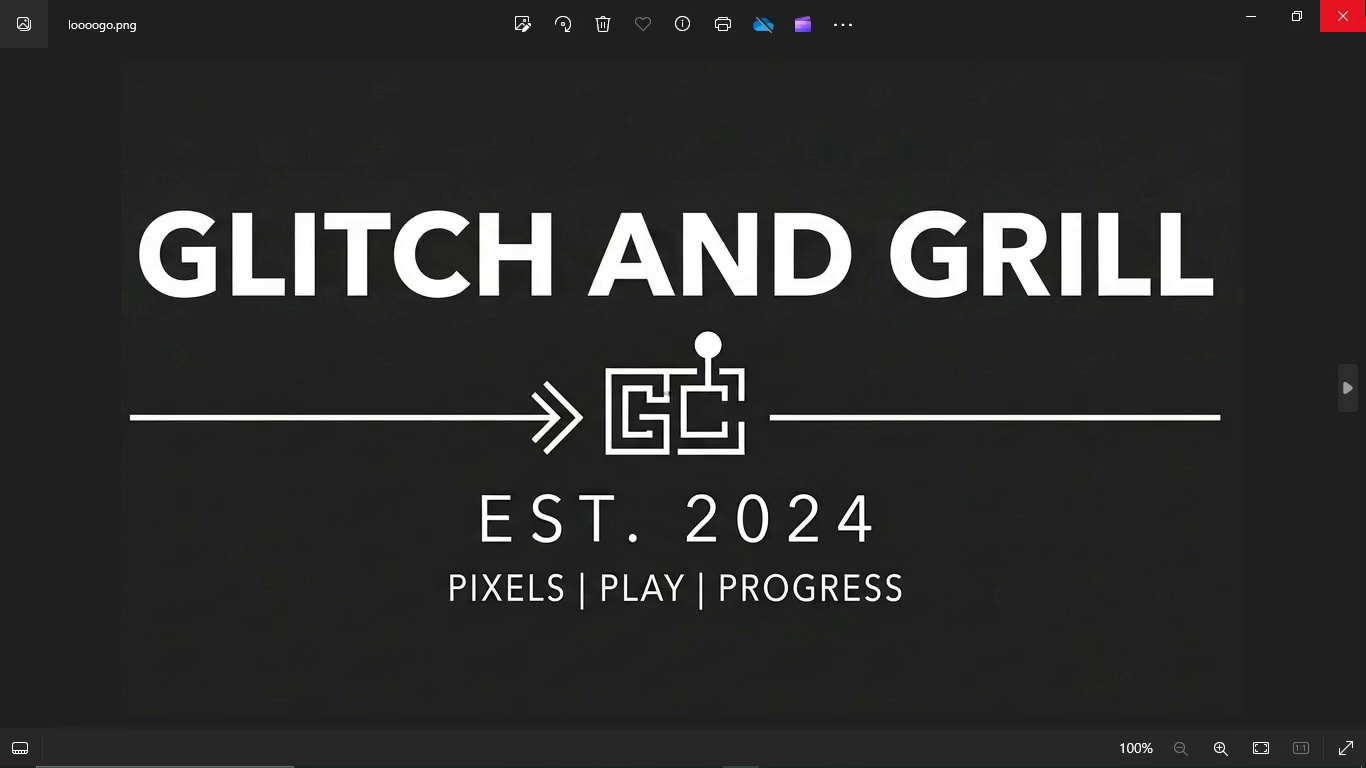 
left_click([1365, 0])
 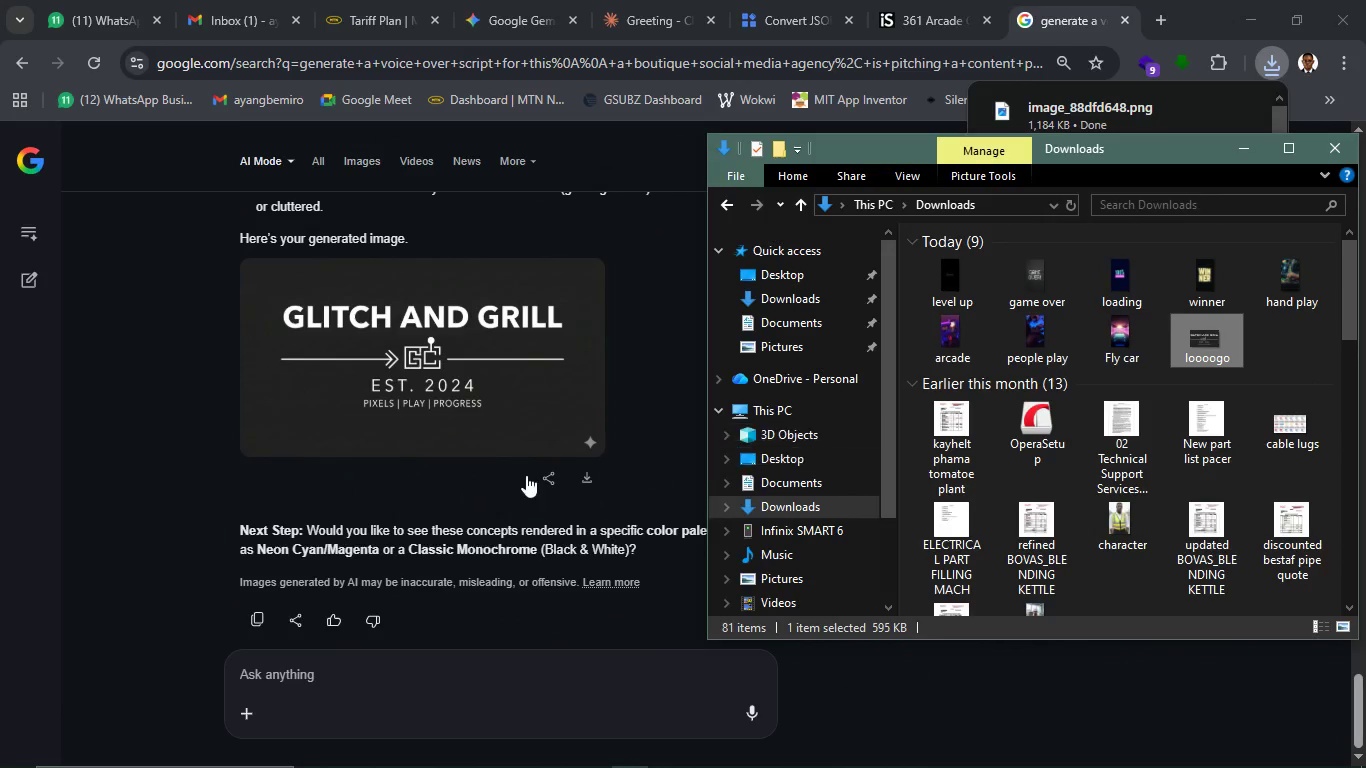 
scroll: coordinate [523, 475], scroll_direction: up, amount: 7.0
 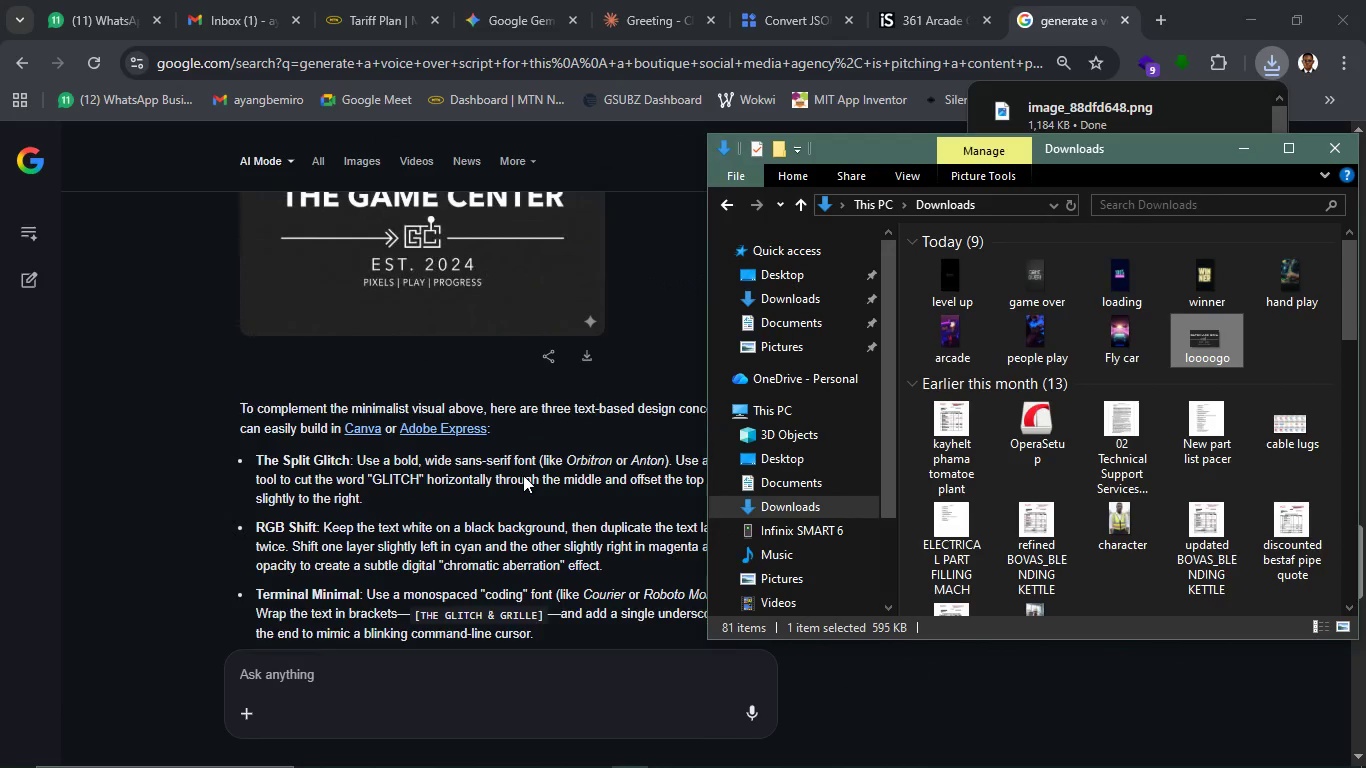 
scroll: coordinate [523, 475], scroll_direction: down, amount: 1.0
 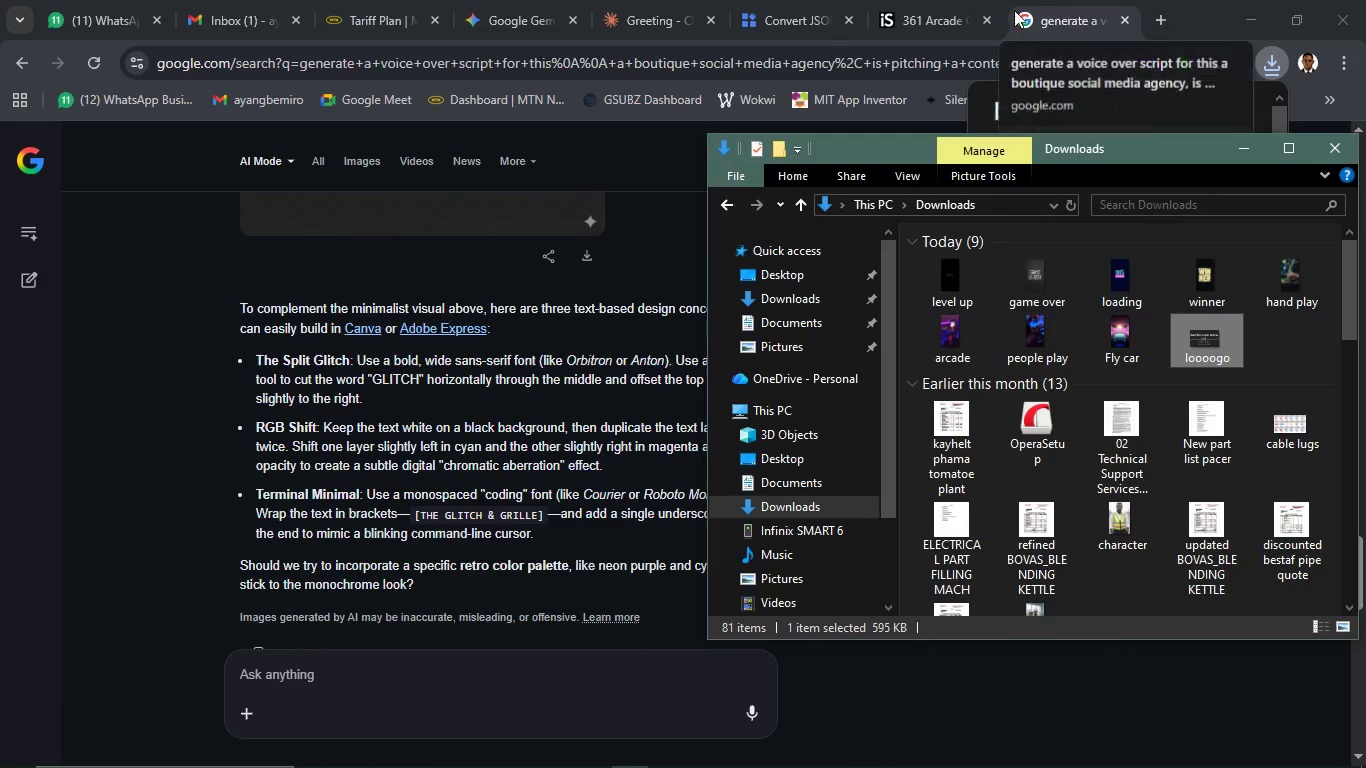 
left_click([955, 0])
 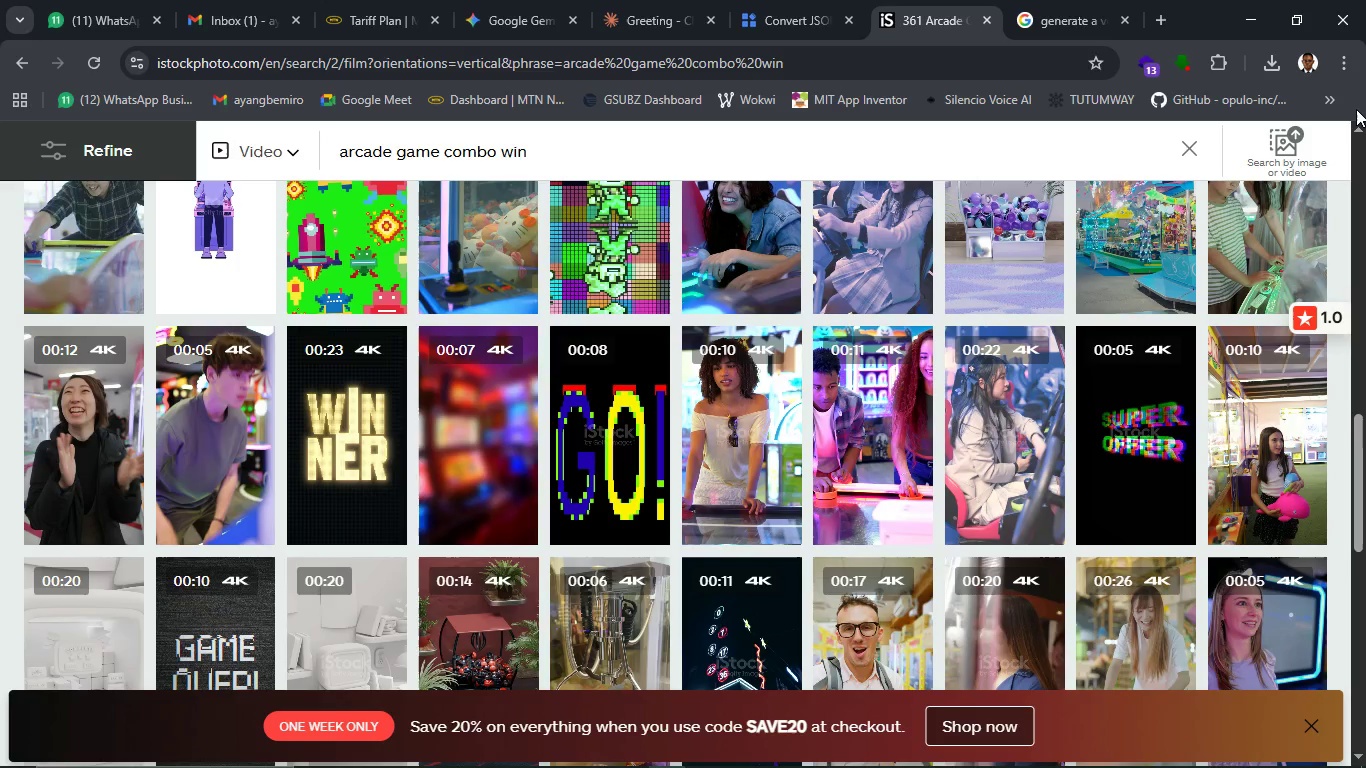 
wait(6.38)
 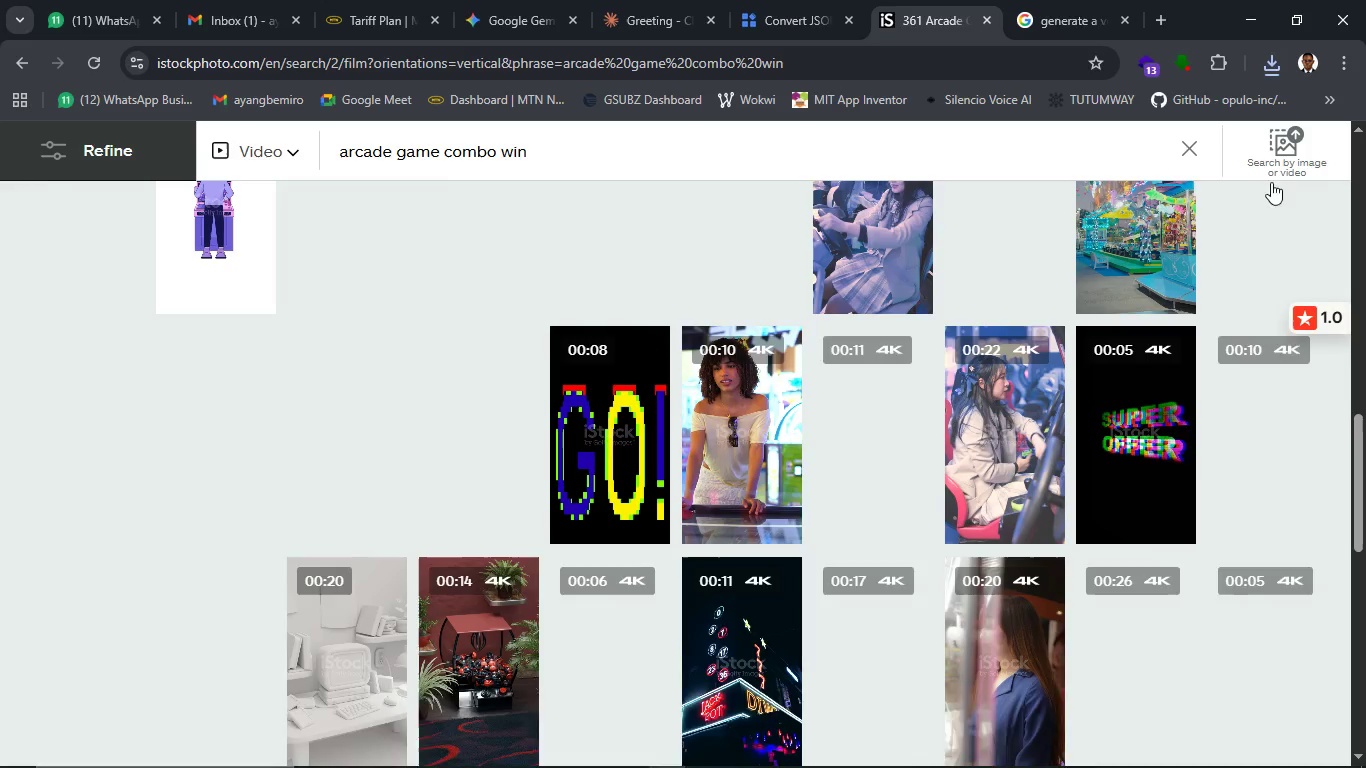 
mouse_move([1336, 132])
 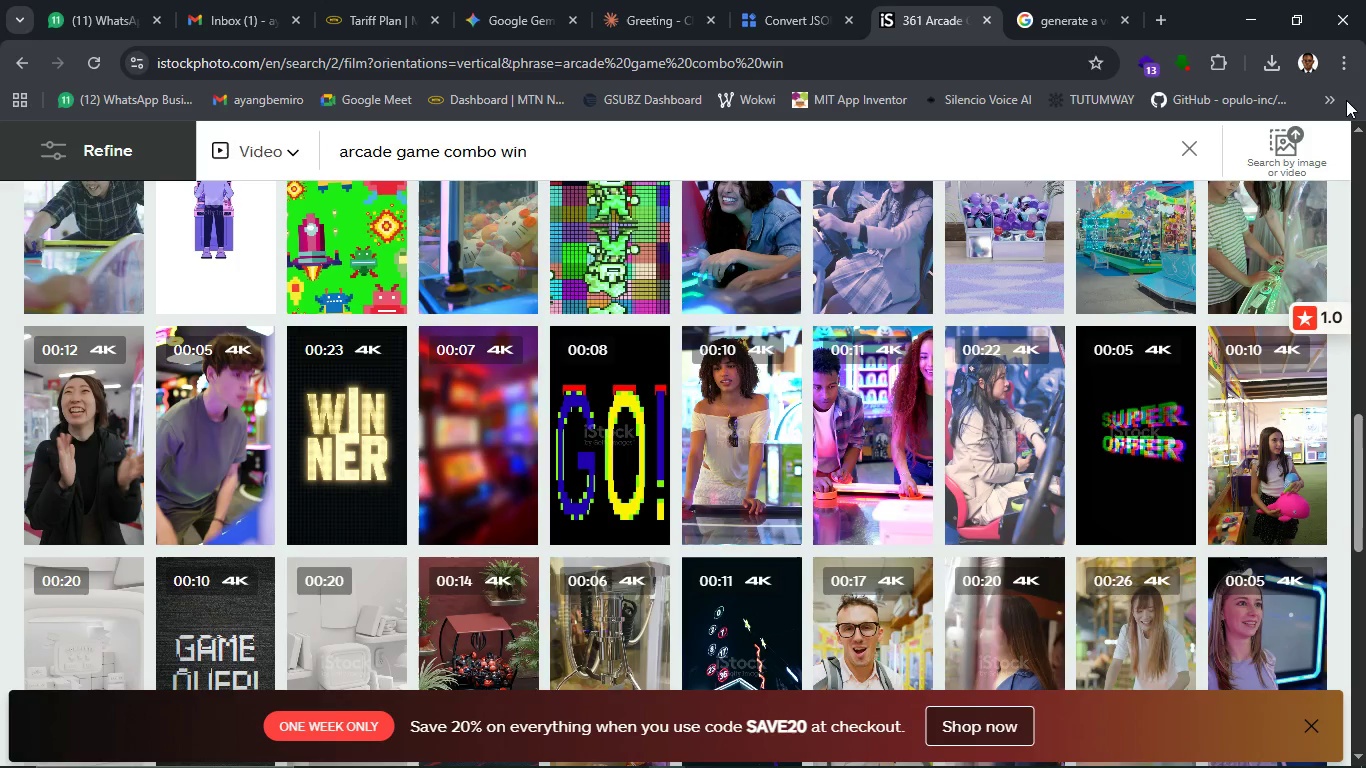 
left_click([1346, 100])
 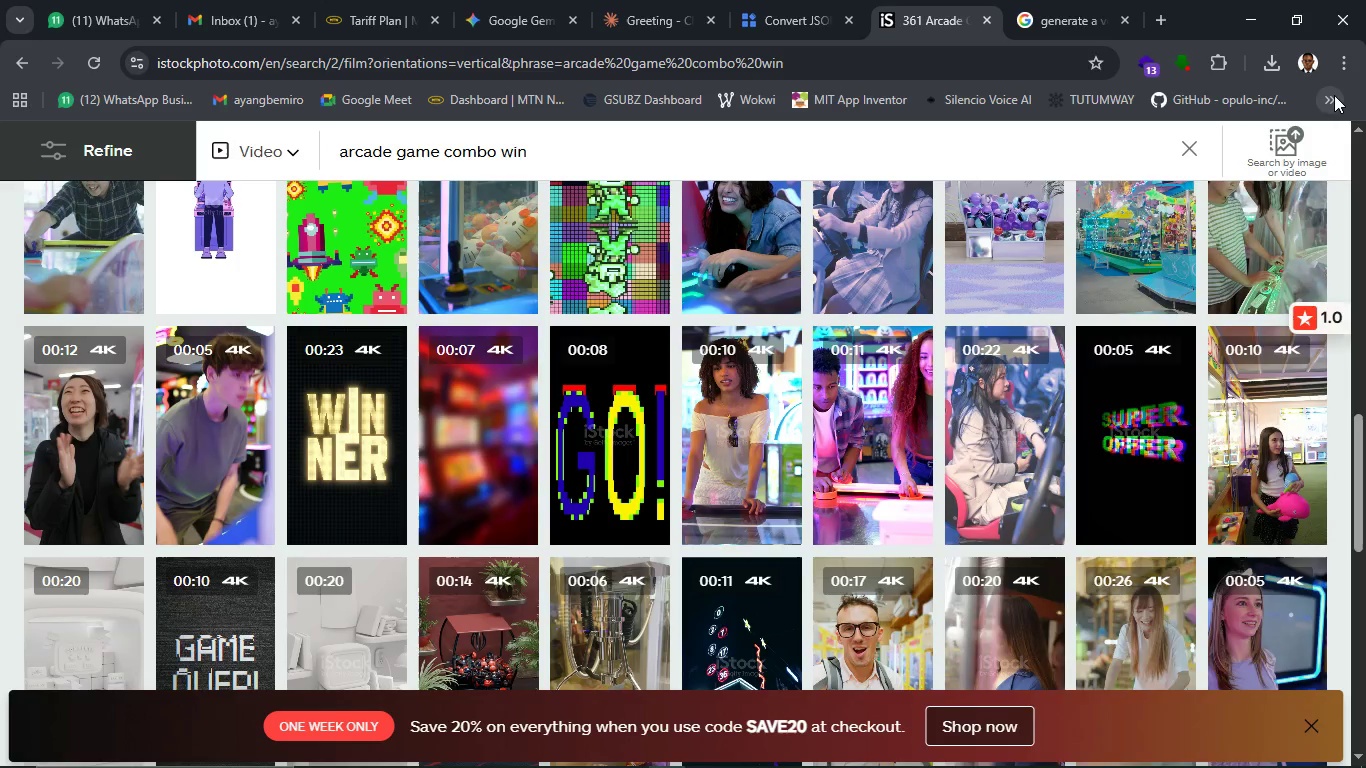 
left_click([1334, 95])
 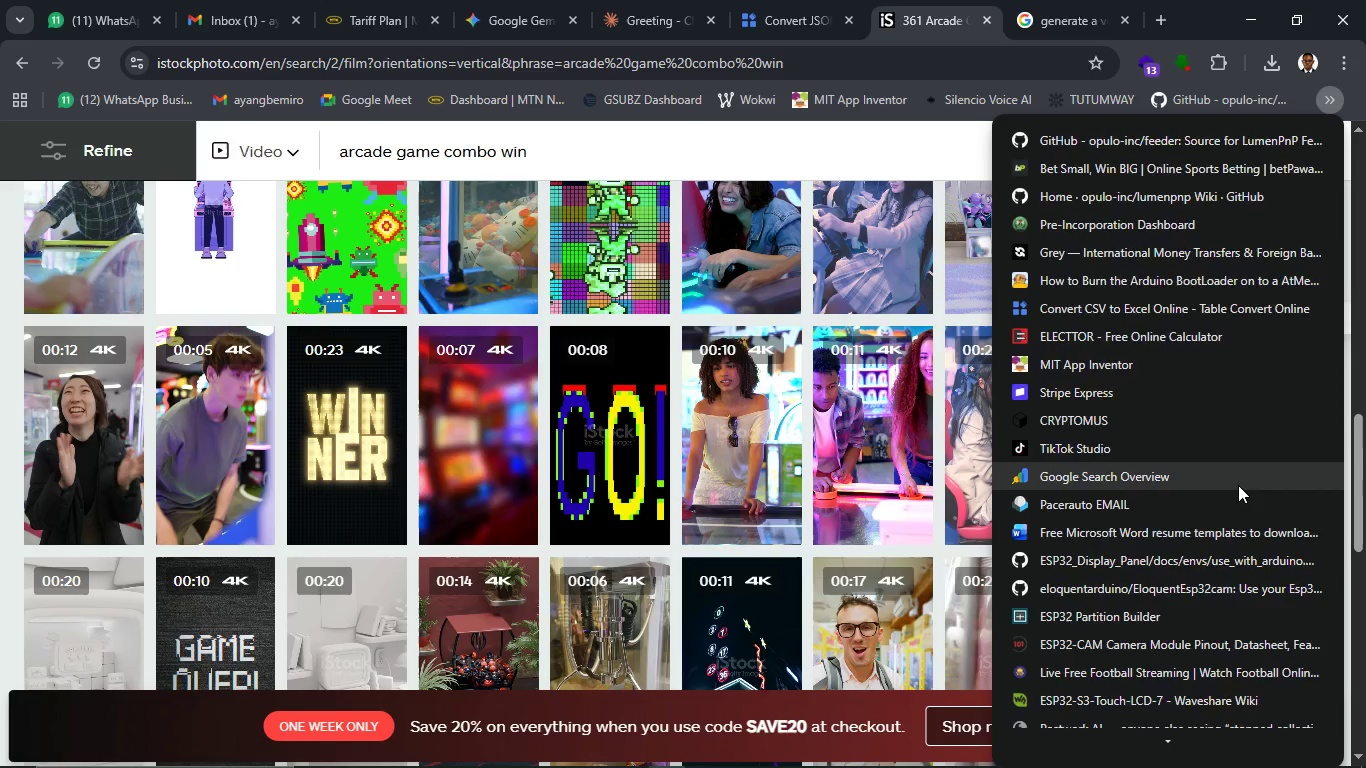 
scroll: coordinate [1230, 515], scroll_direction: down, amount: 18.0
 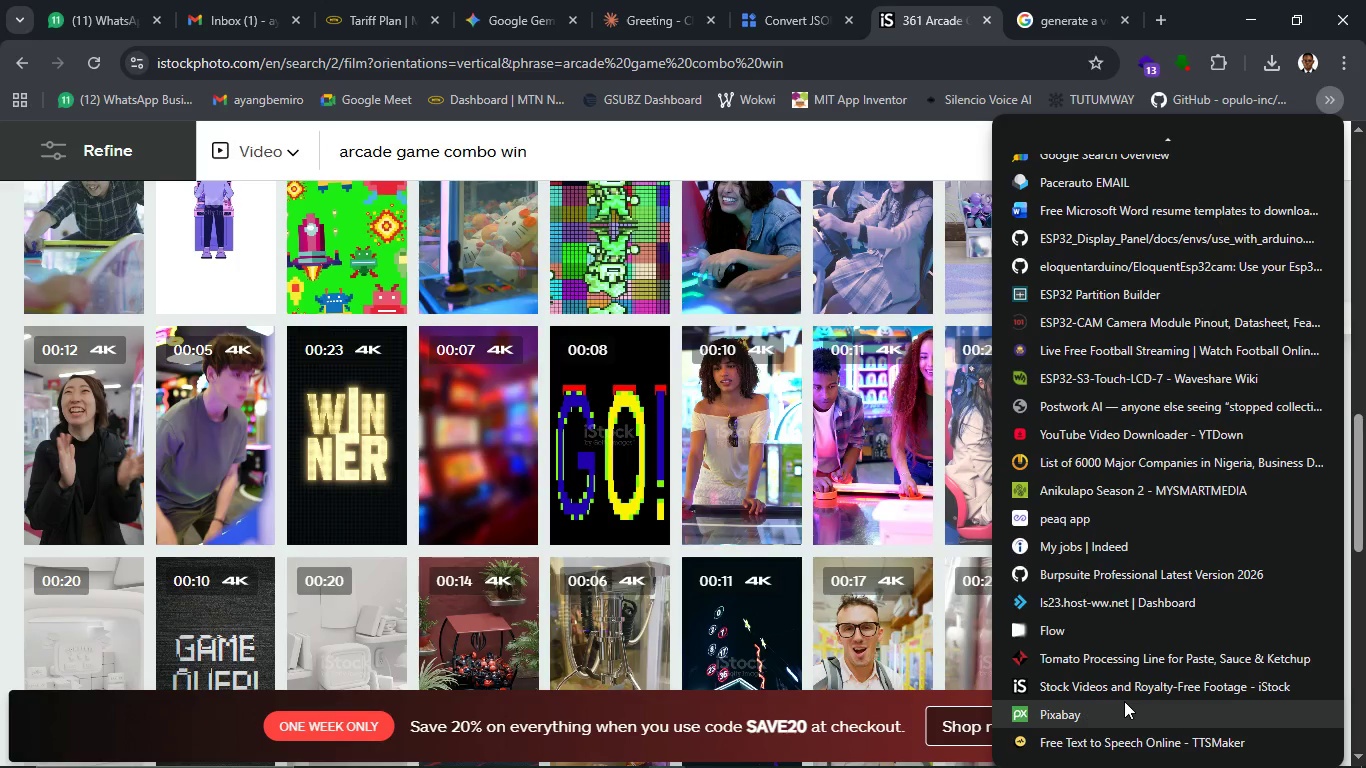 
left_click([1127, 702])
 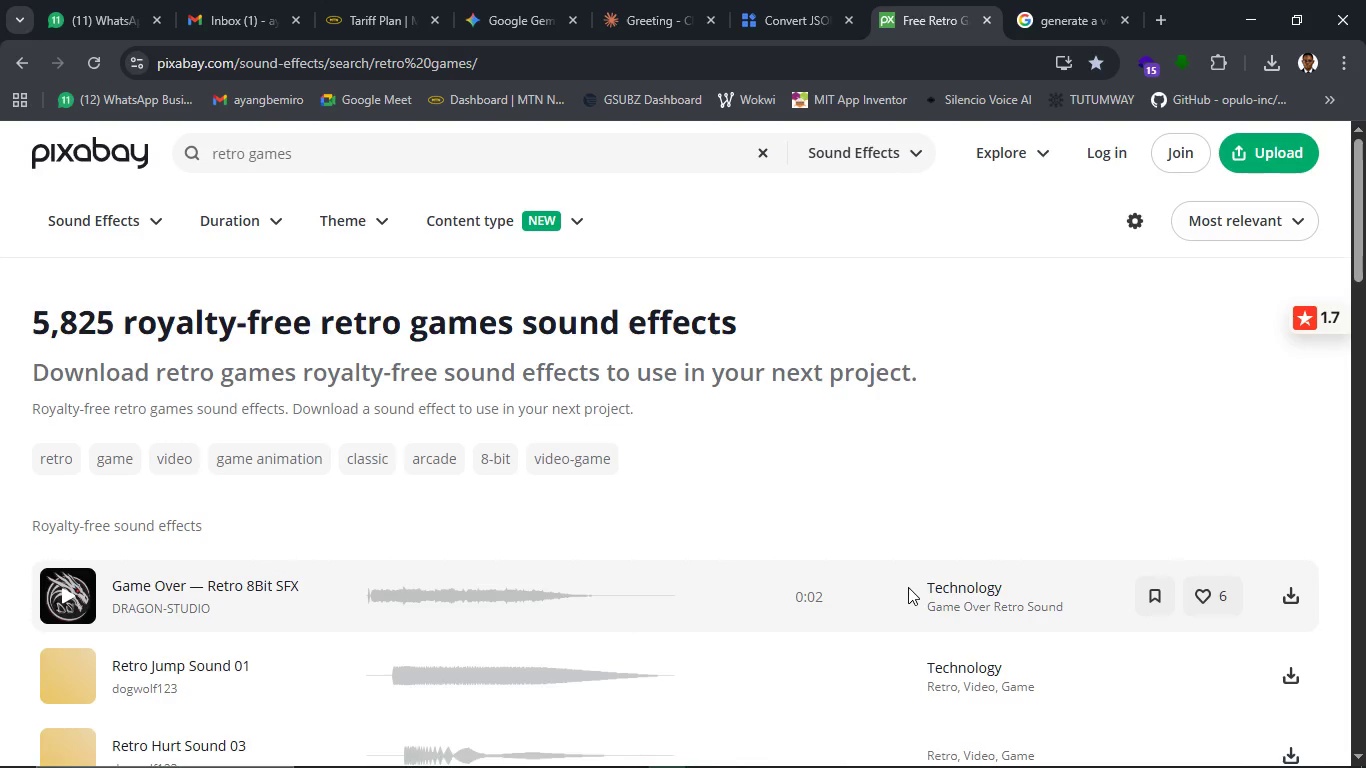 
wait(10.17)
 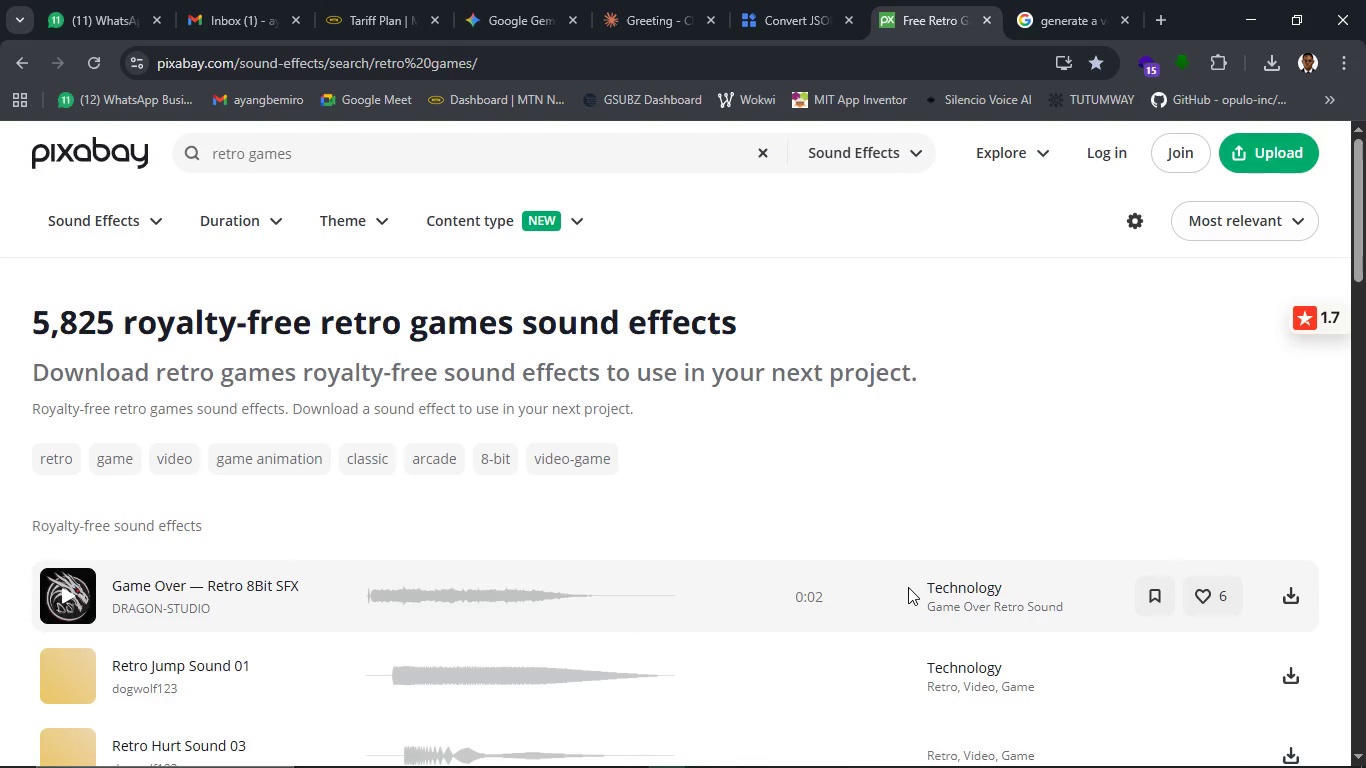 
scroll: coordinate [78, 588], scroll_direction: down, amount: 2.0
 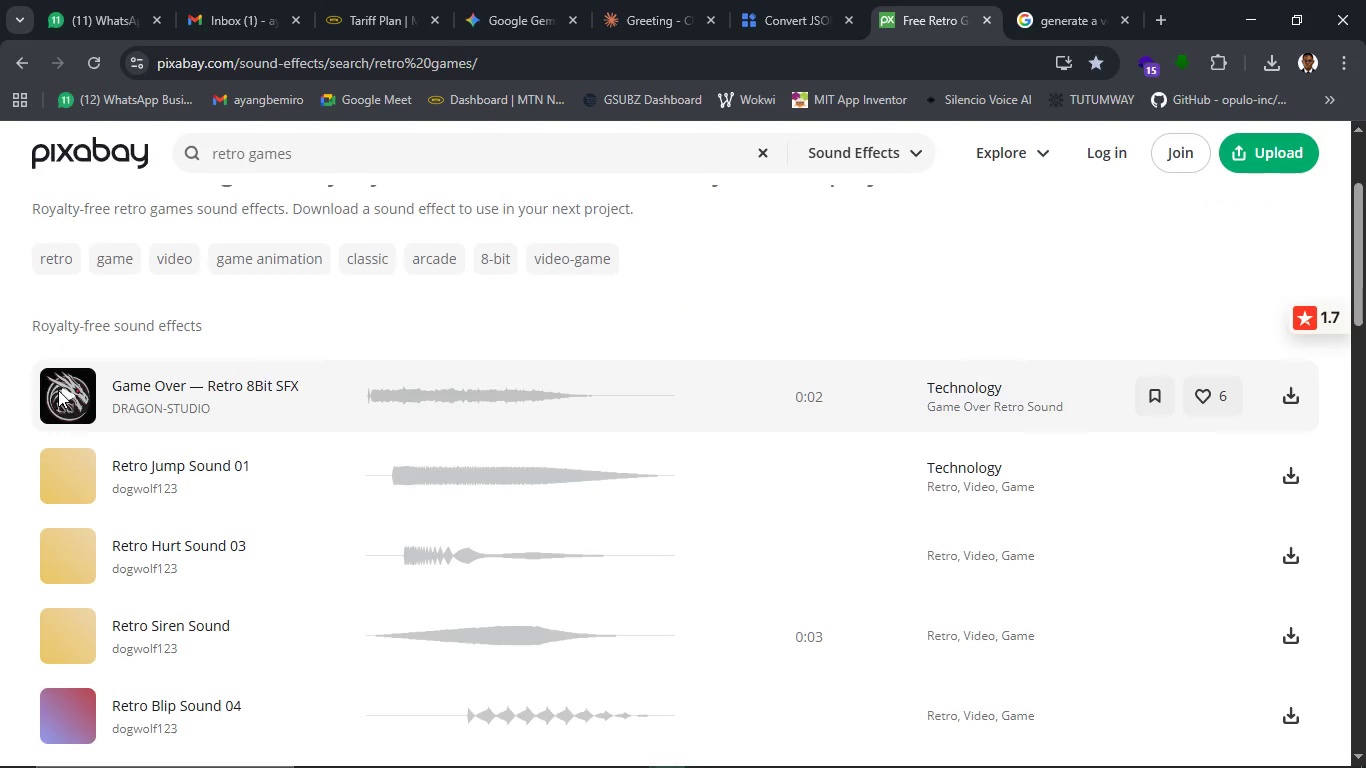 
left_click([58, 390])
 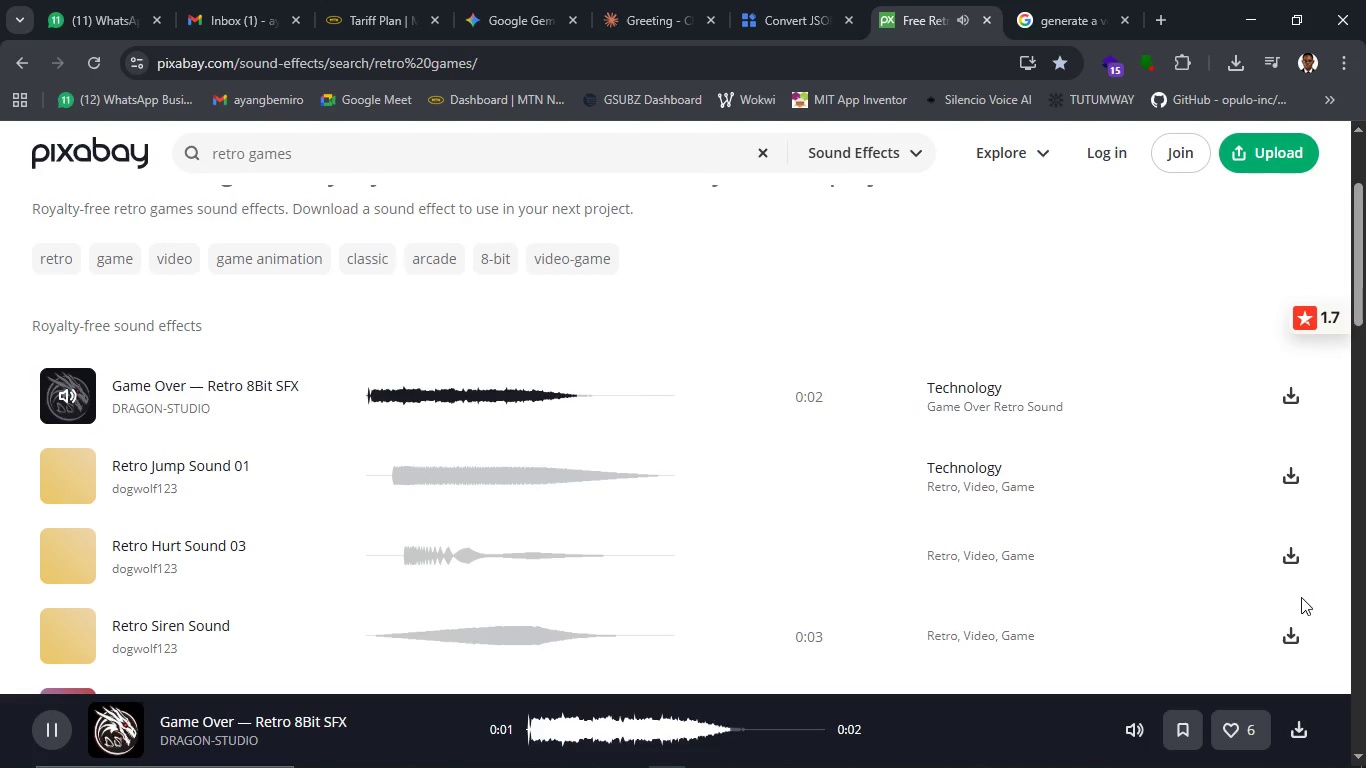 
wait(5.52)
 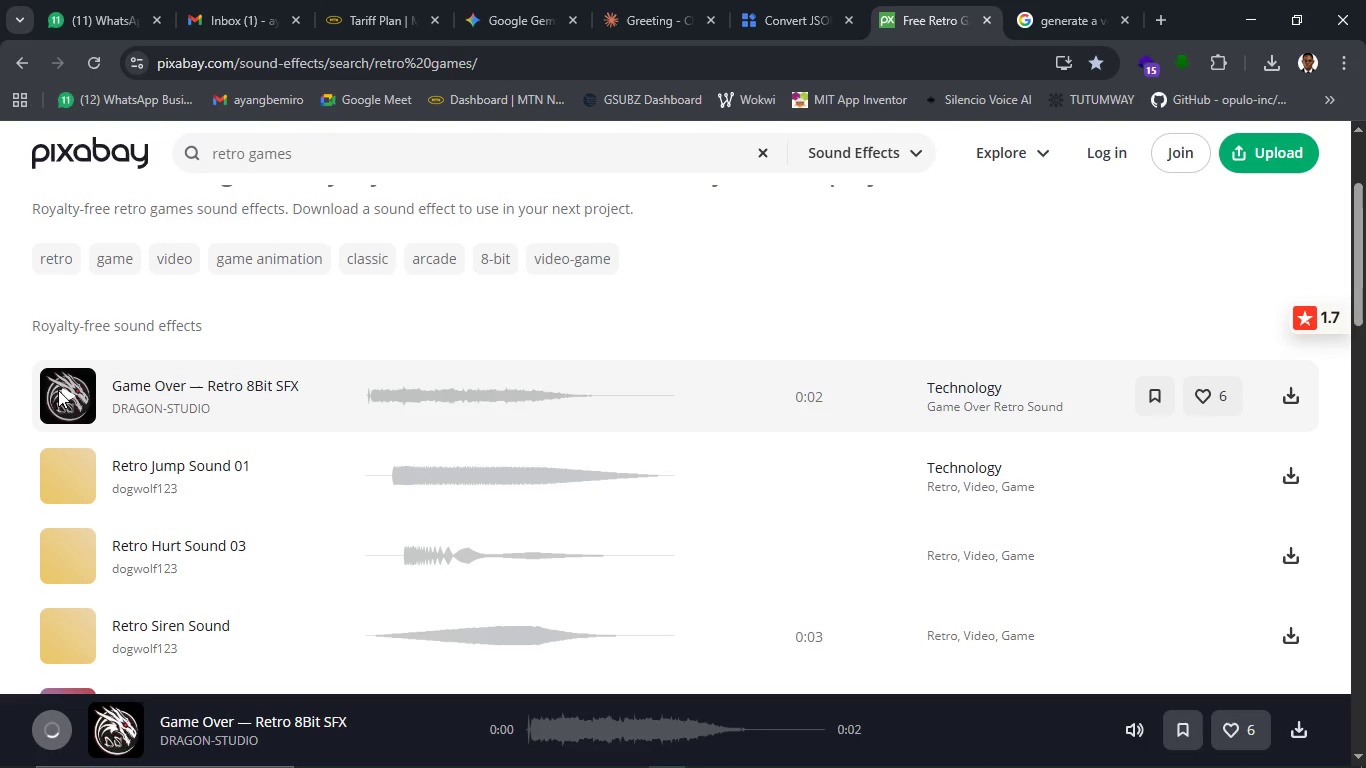 
left_click([1299, 391])
 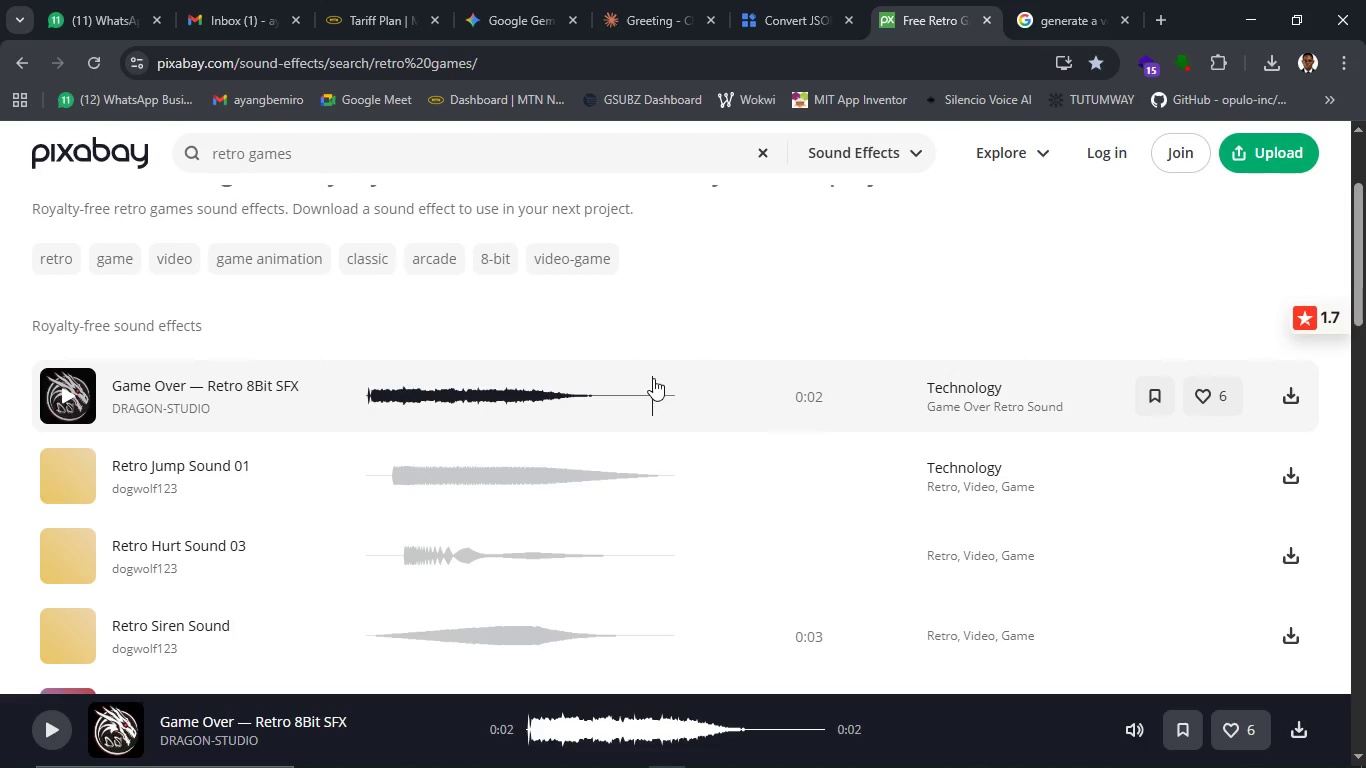 
wait(10.22)
 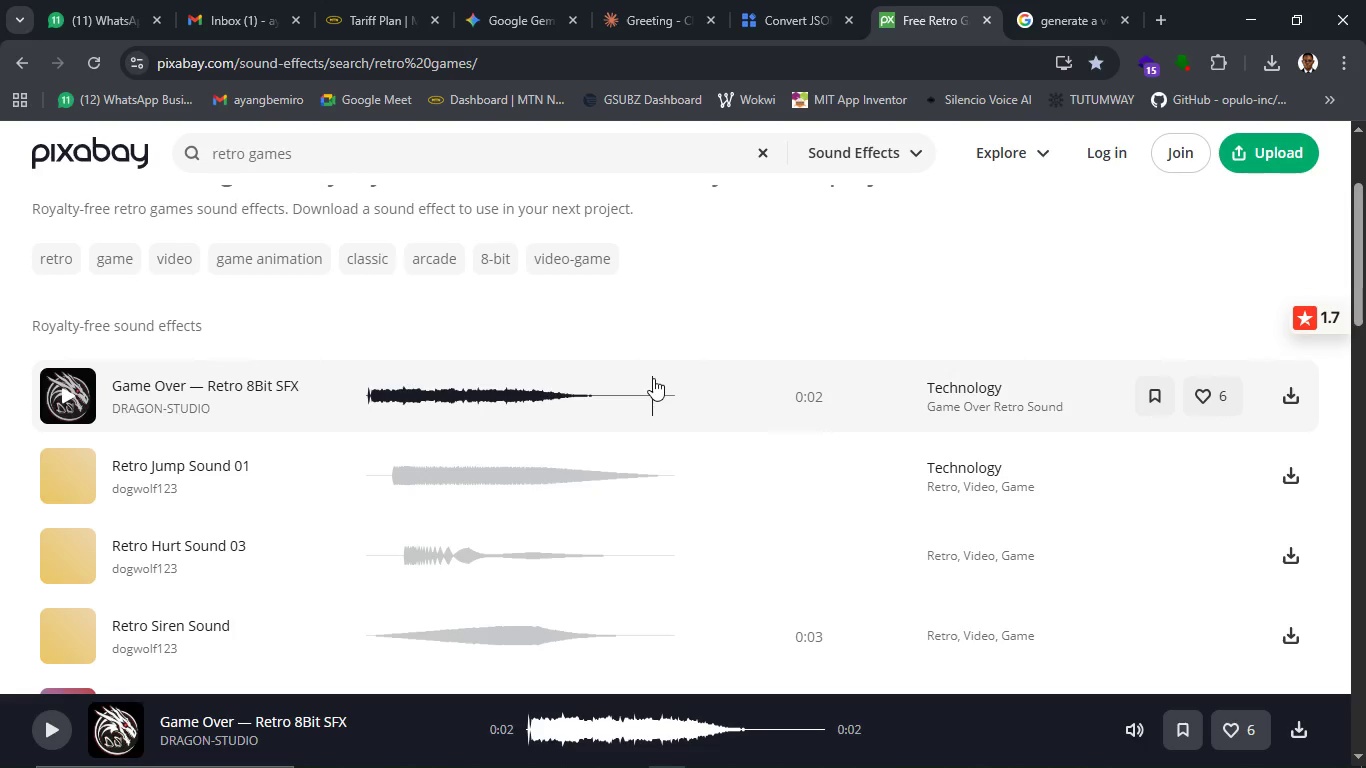 
left_click([961, 337])
 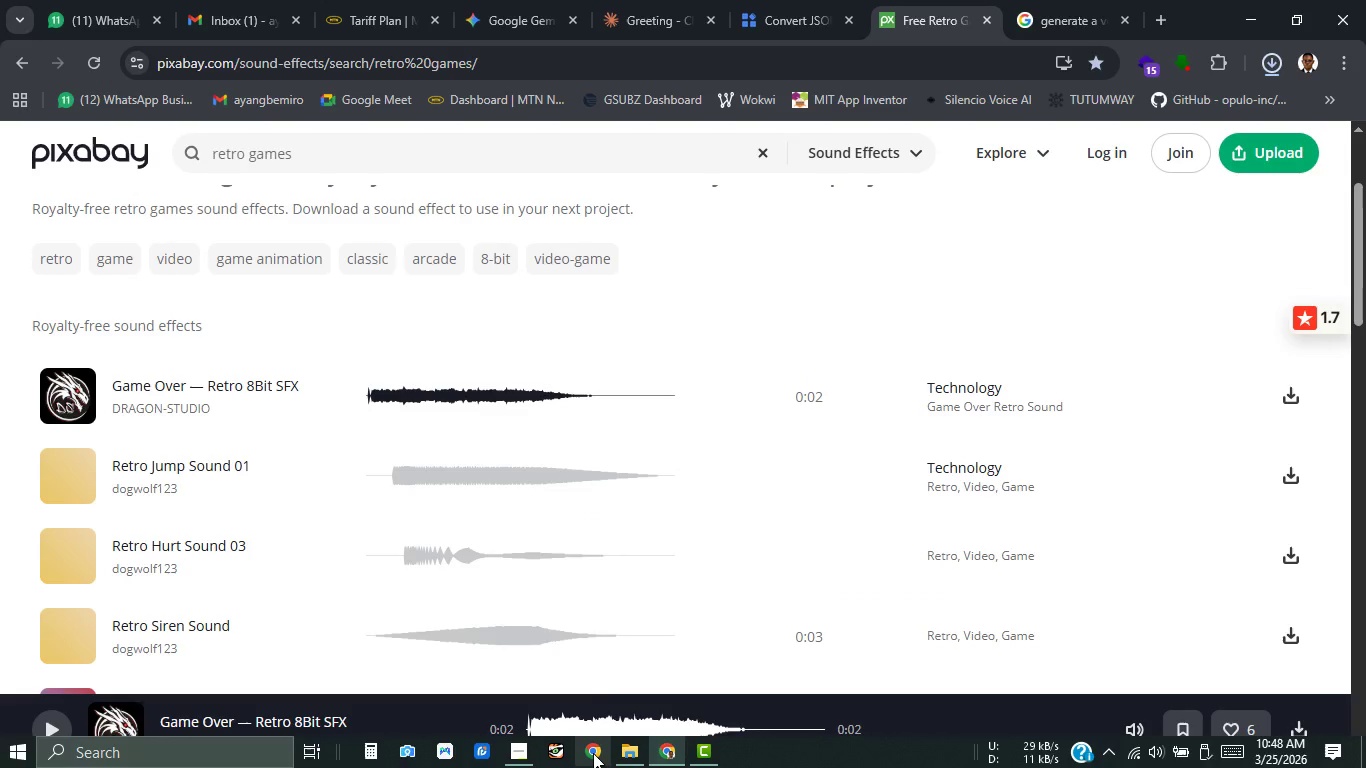 
left_click([616, 756])
 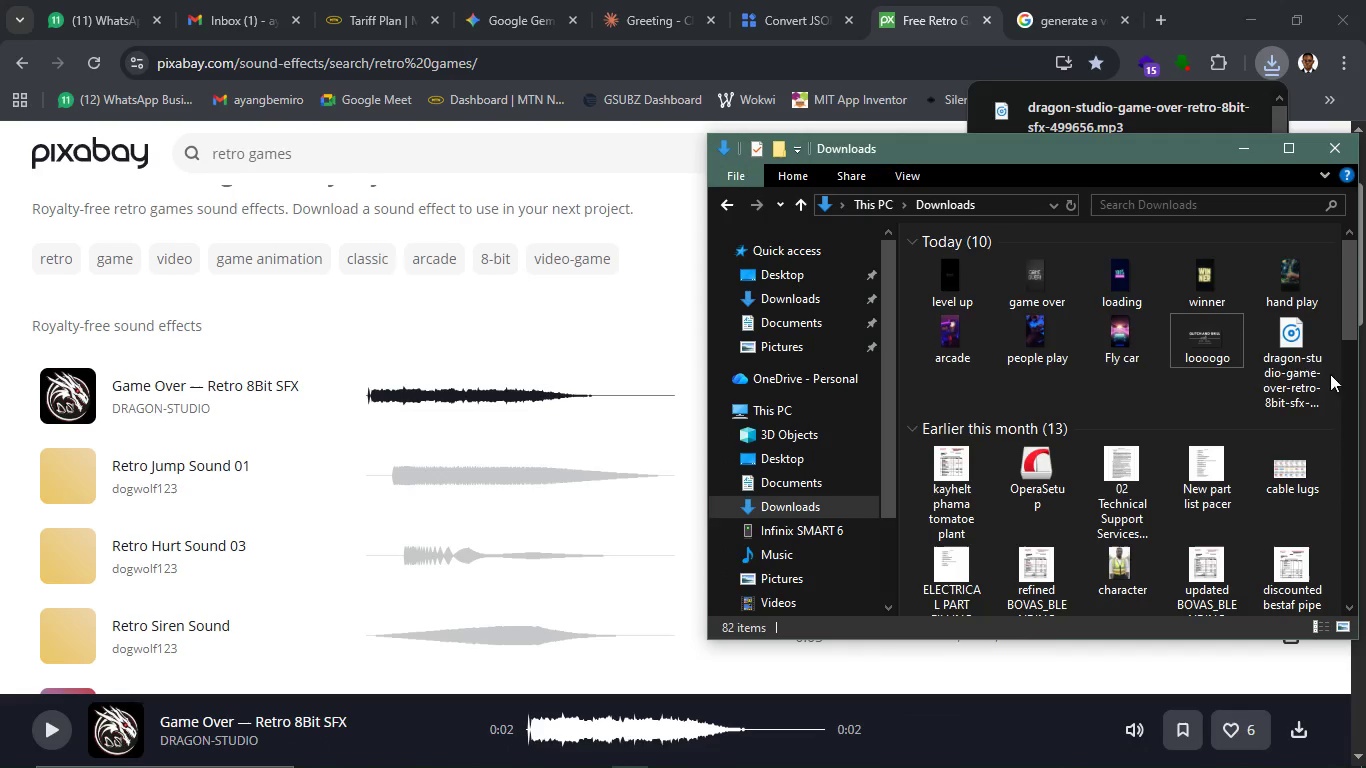 
left_click([1283, 358])
 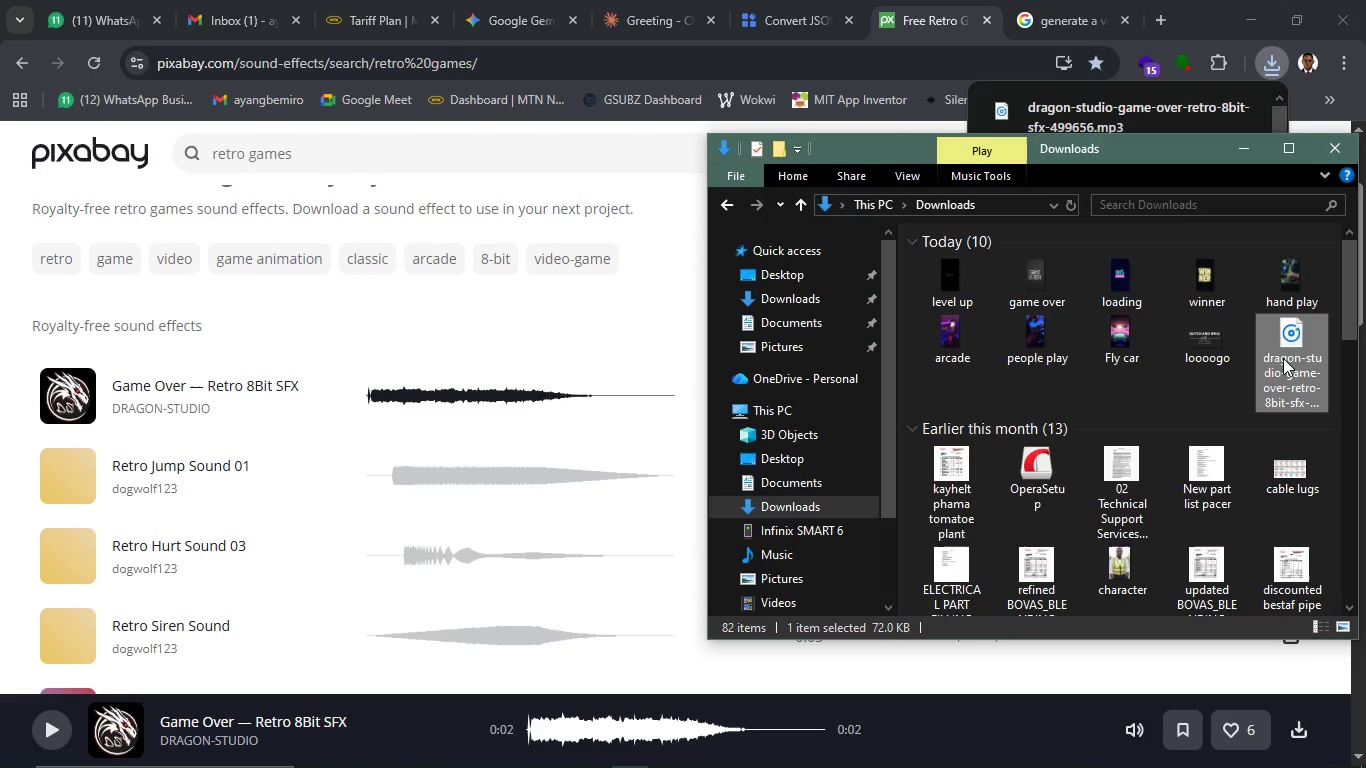 
type([F2]game over)
 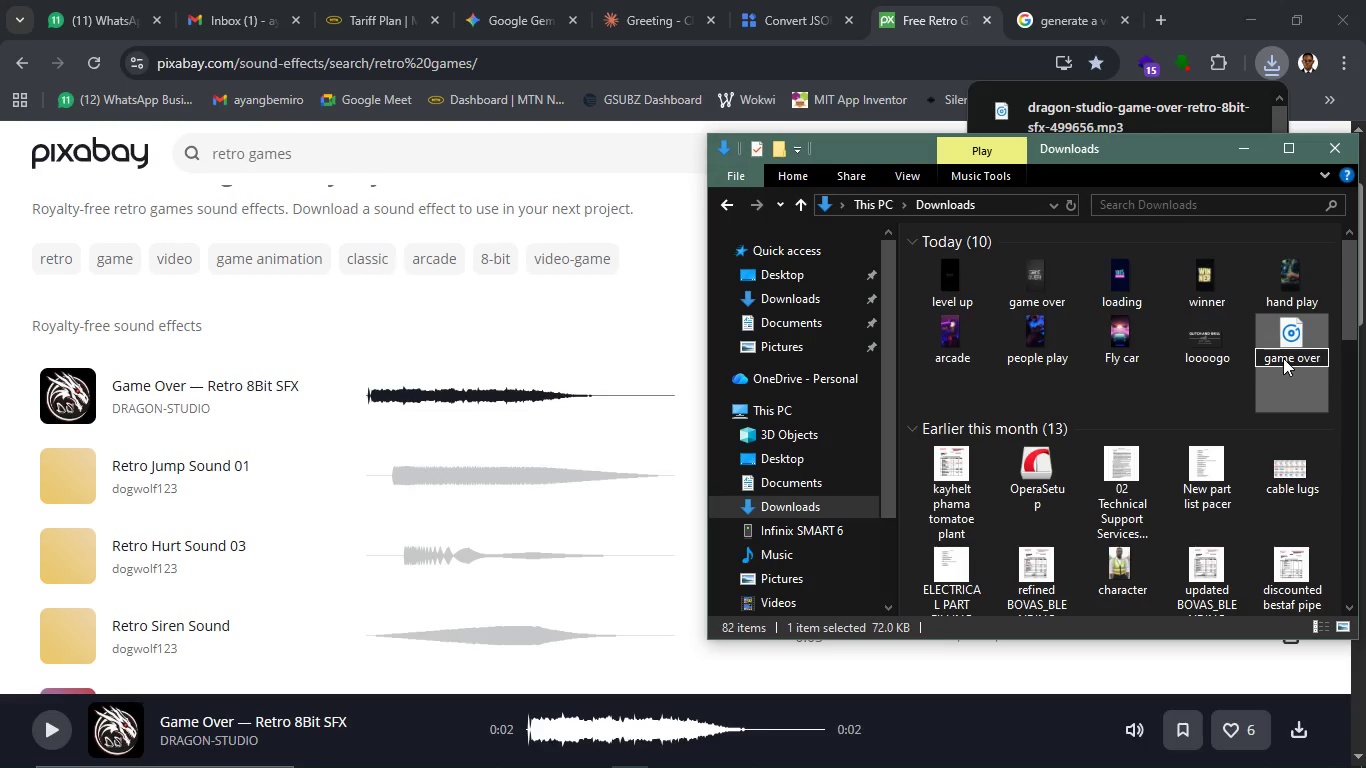 
key(Enter)
 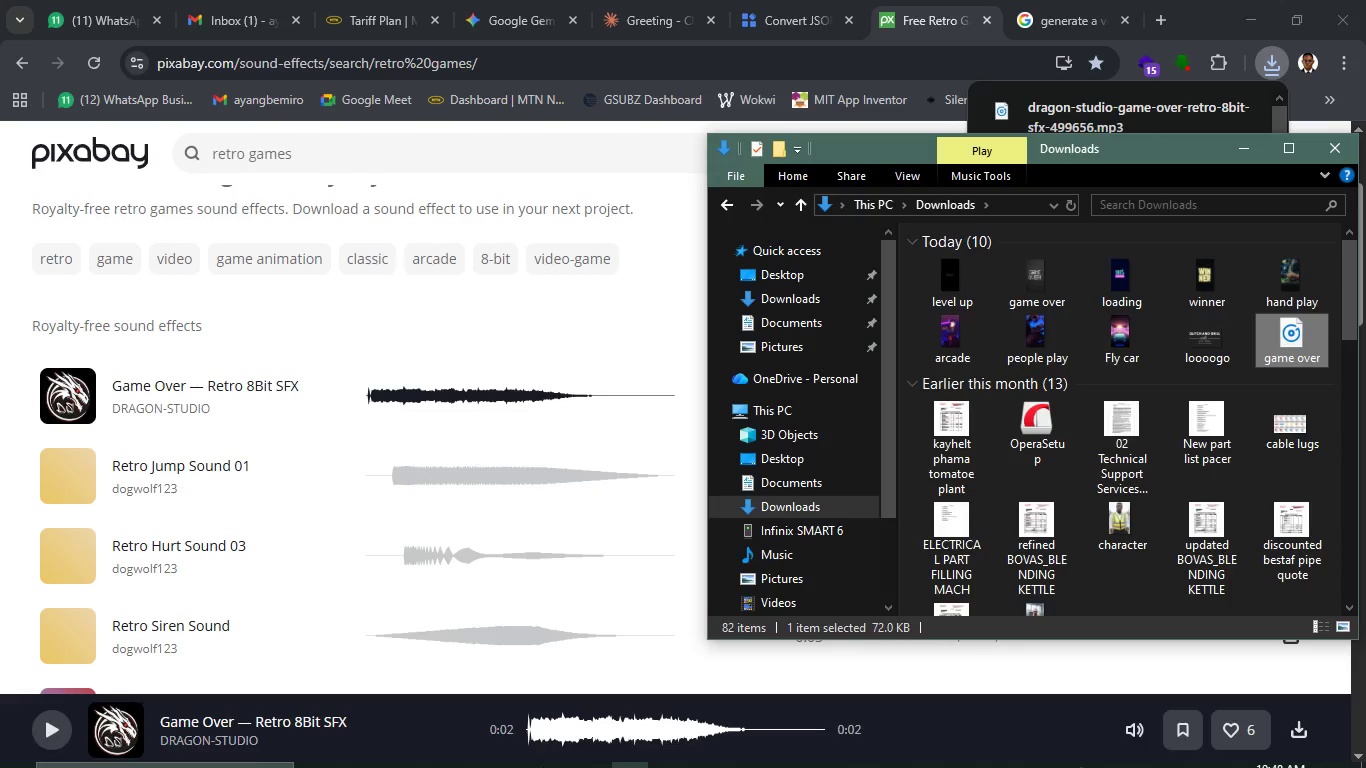 
left_click([511, 746])